 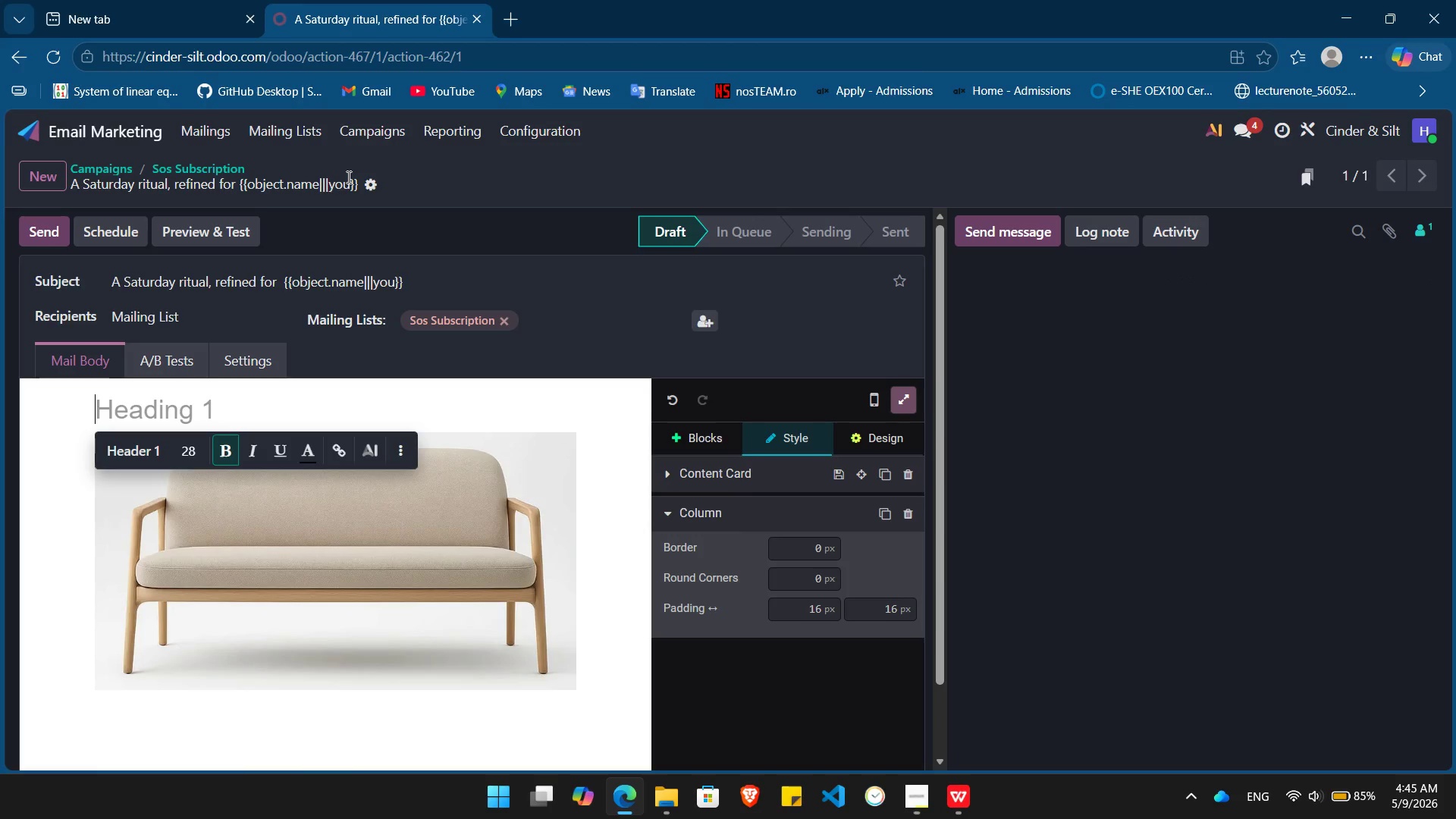 
key(Control+V)
 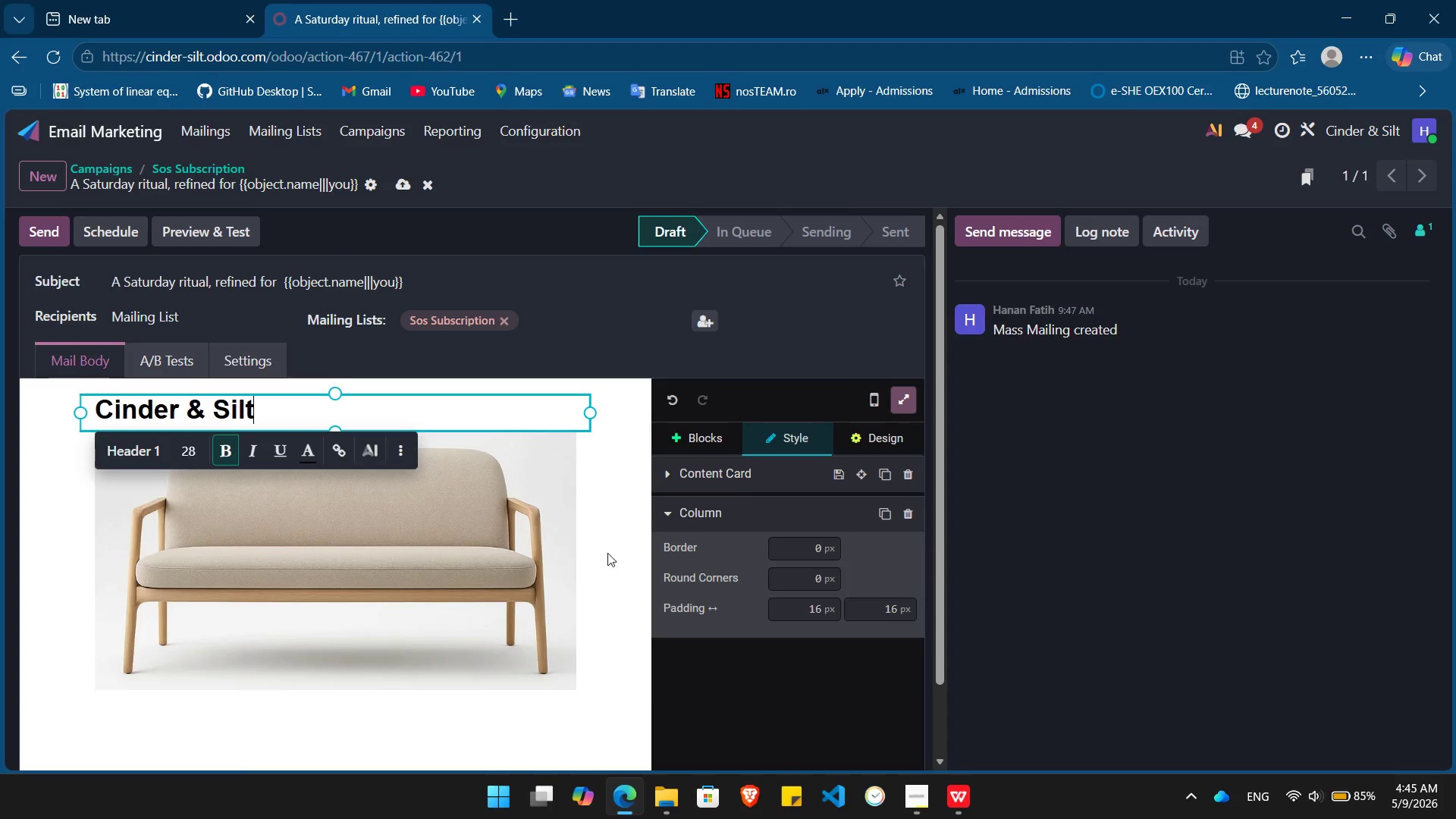 
left_click([617, 555])
 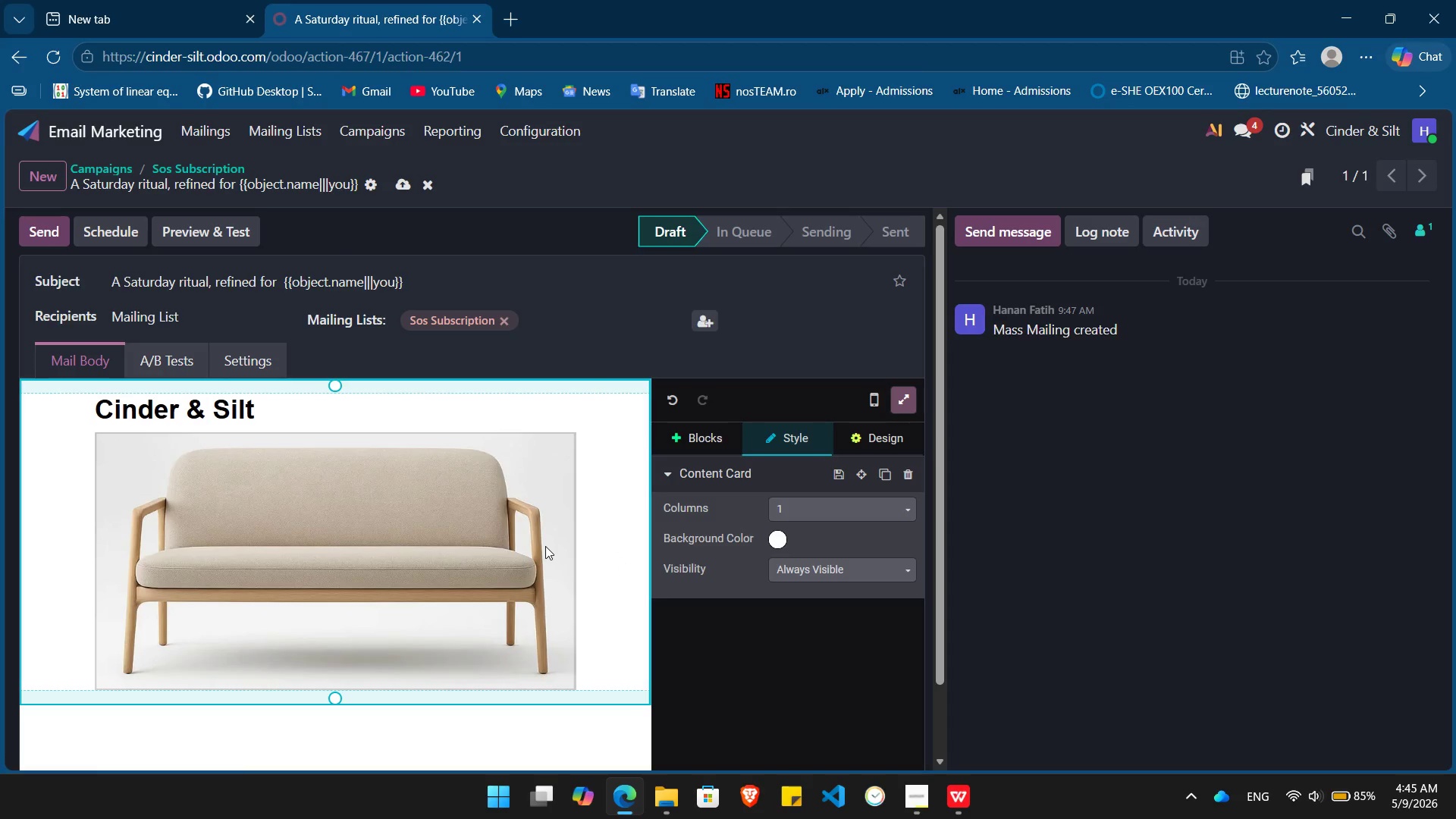 
double_click([545, 546])
 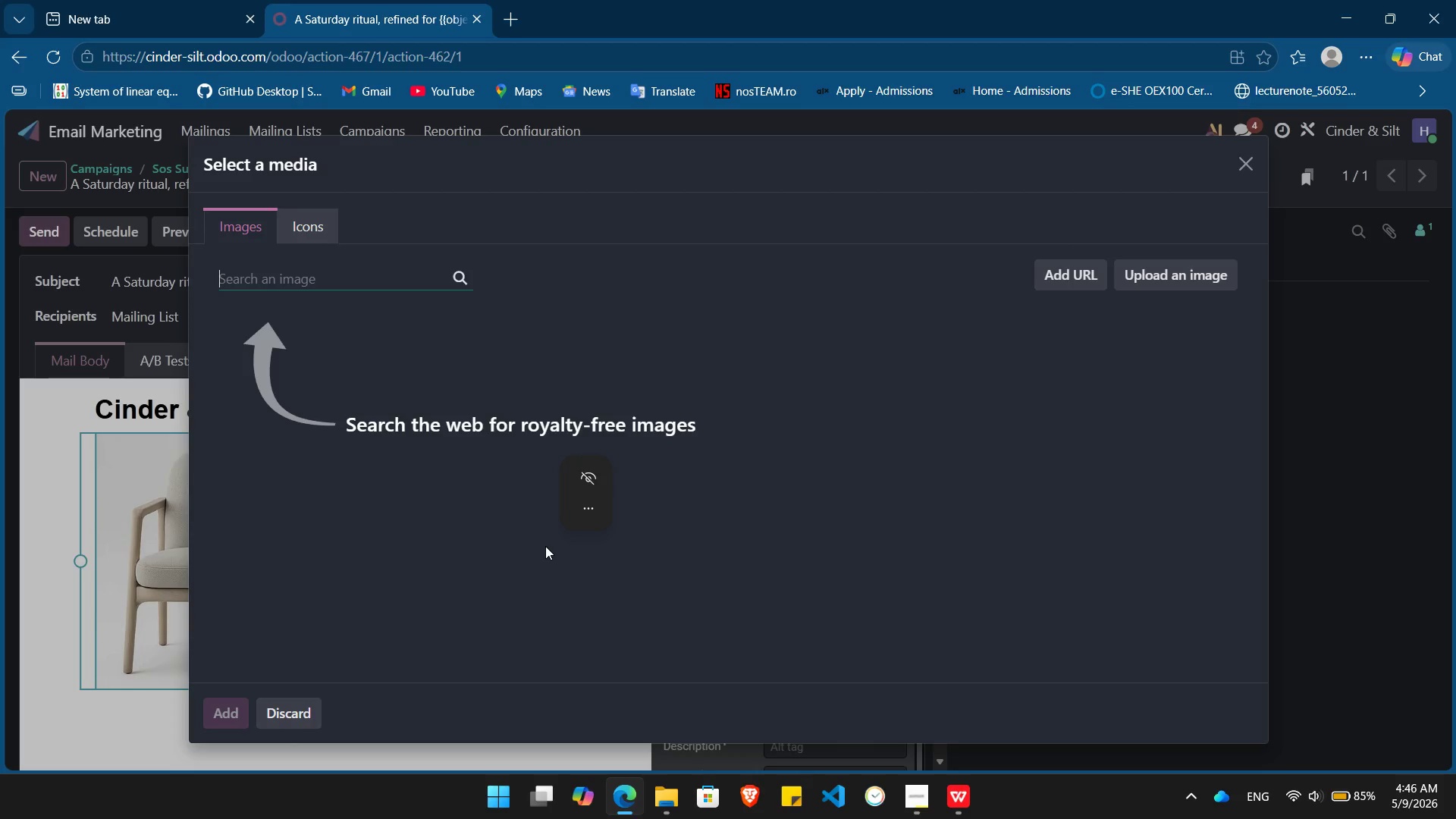 
wait(48.28)
 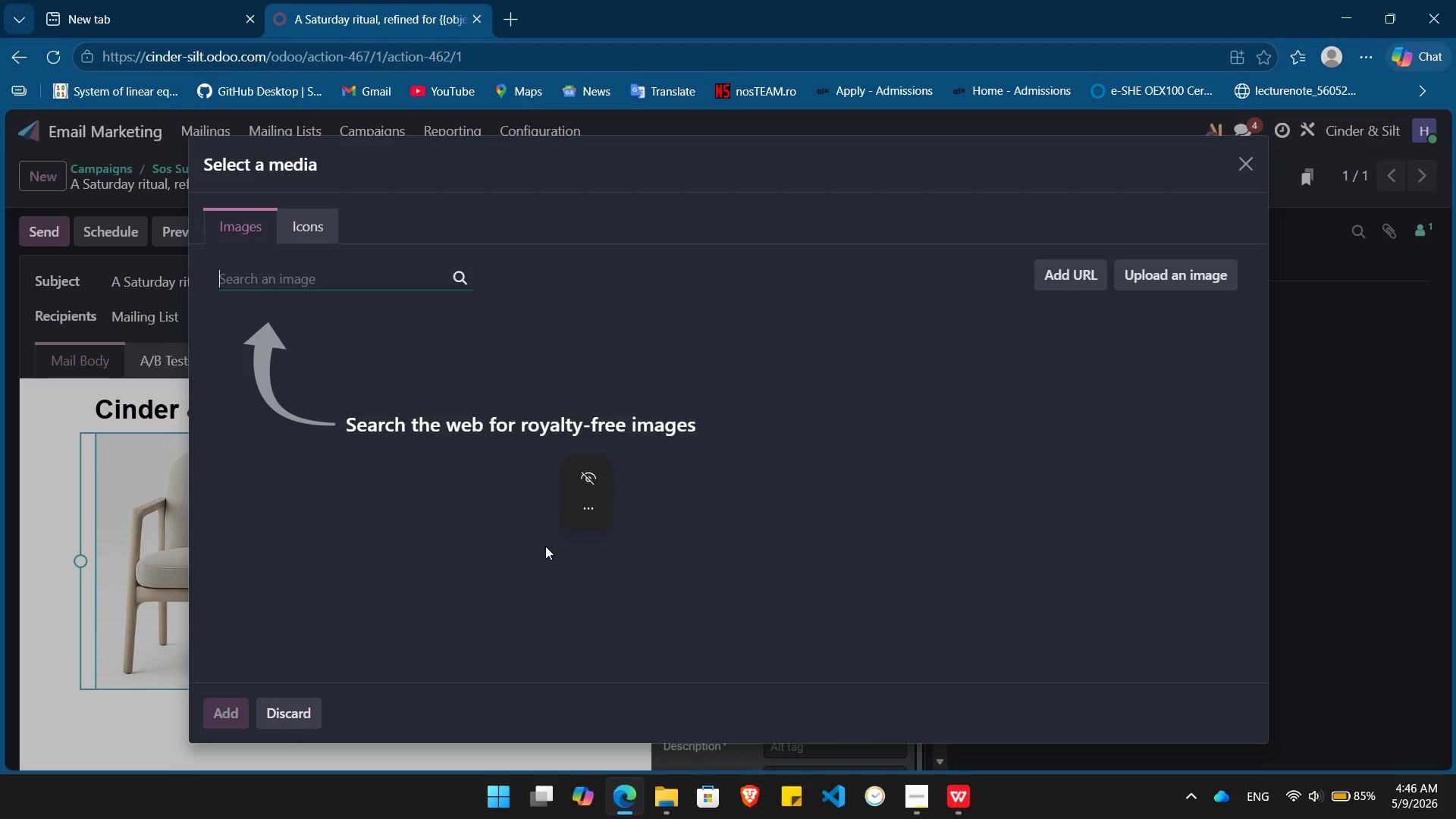 
type(coffe)
 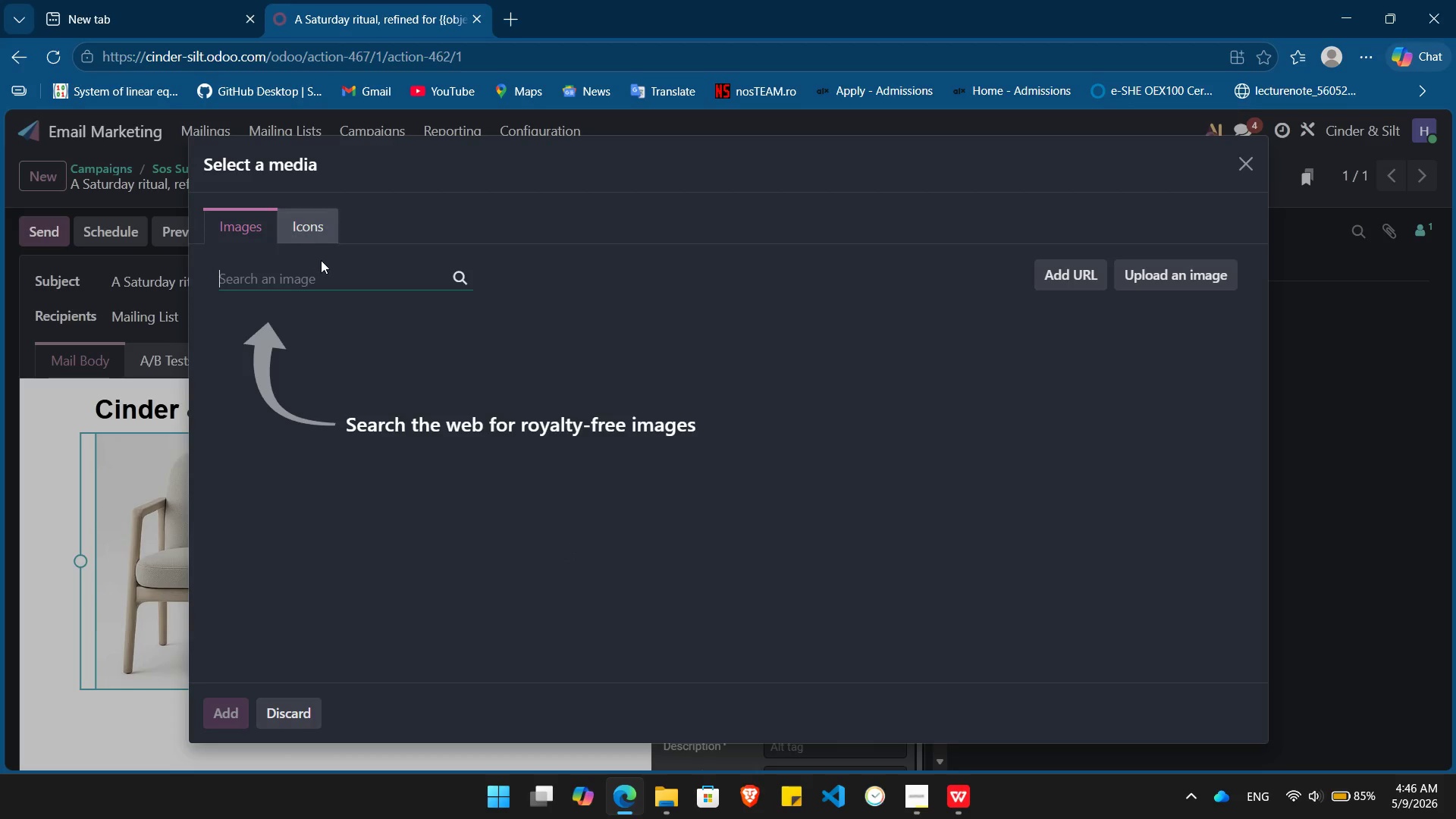 
left_click([326, 278])
 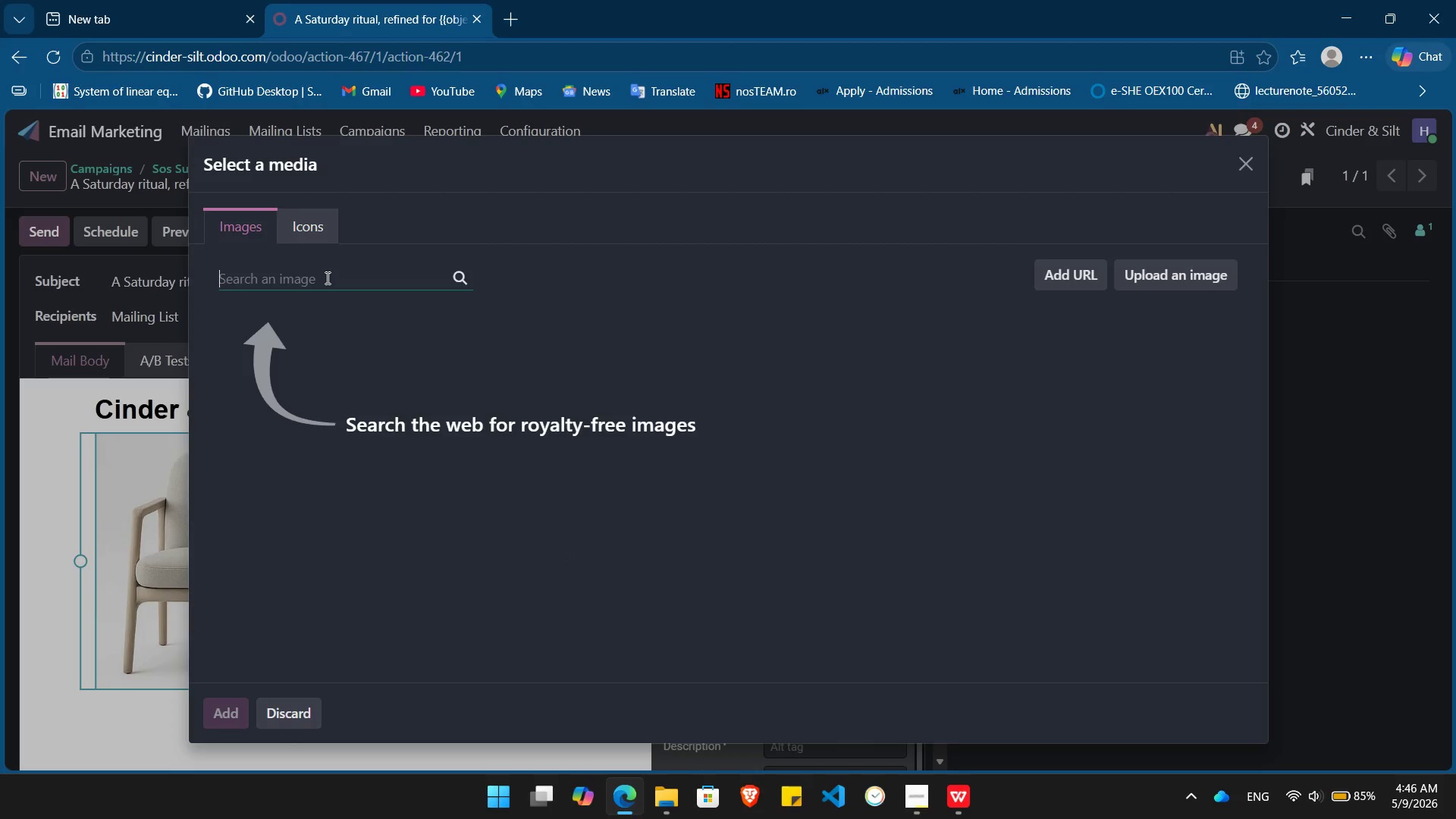 
type(coffee poring)
key(Backspace)
key(Backspace)
key(Backspace)
key(Backspace)
type(uring)
 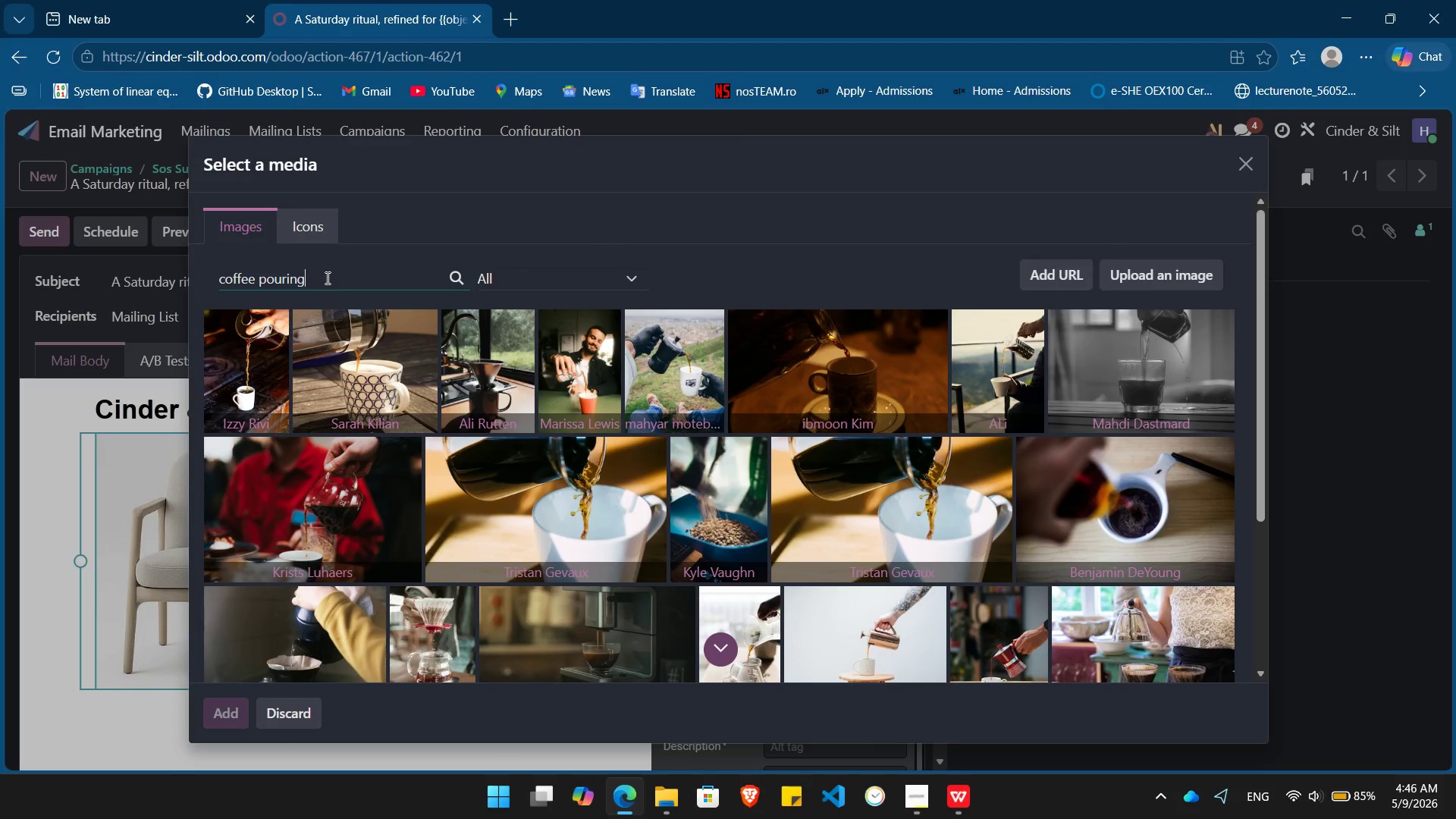 
wait(13.56)
 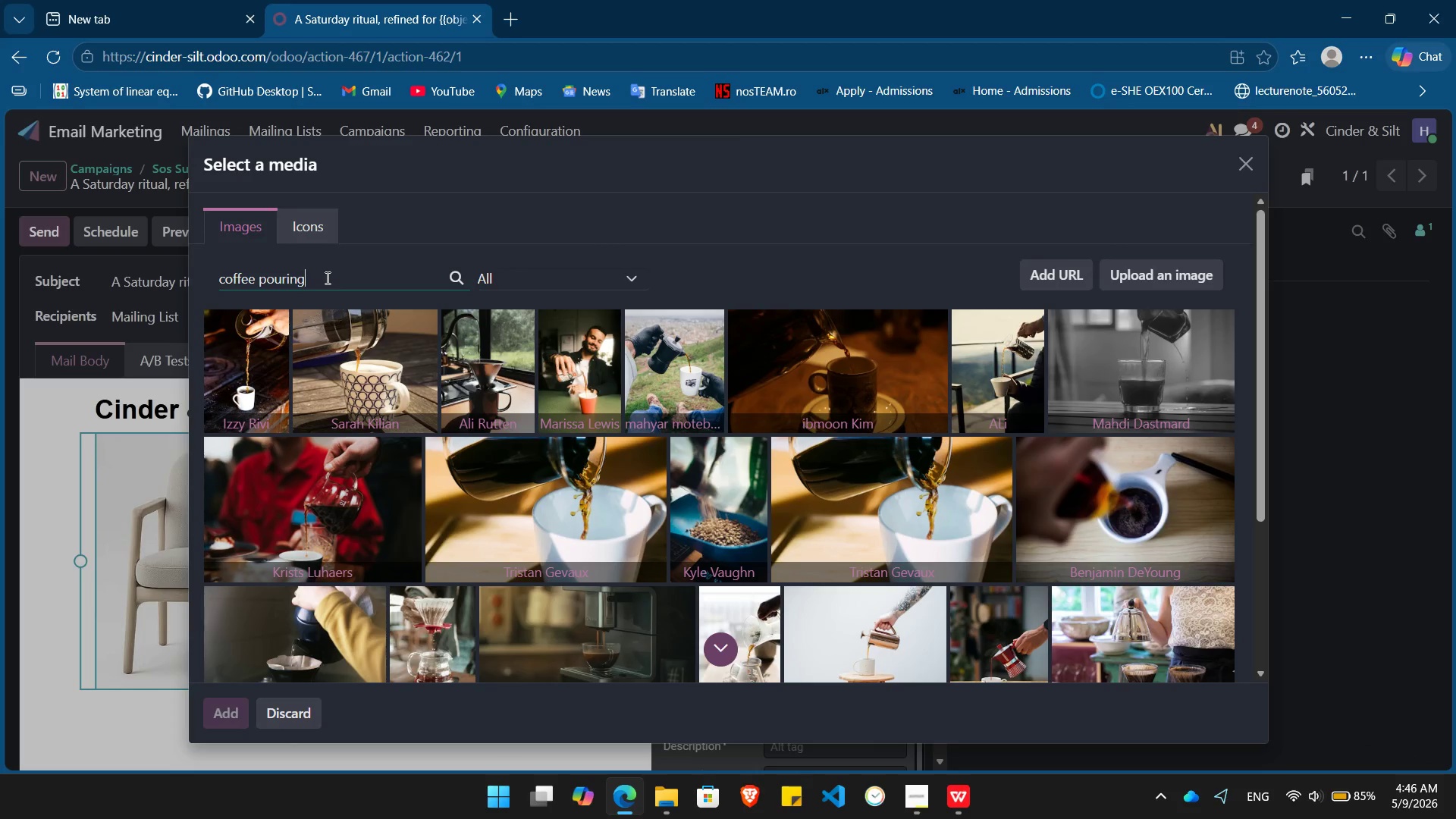 
left_click([489, 532])
 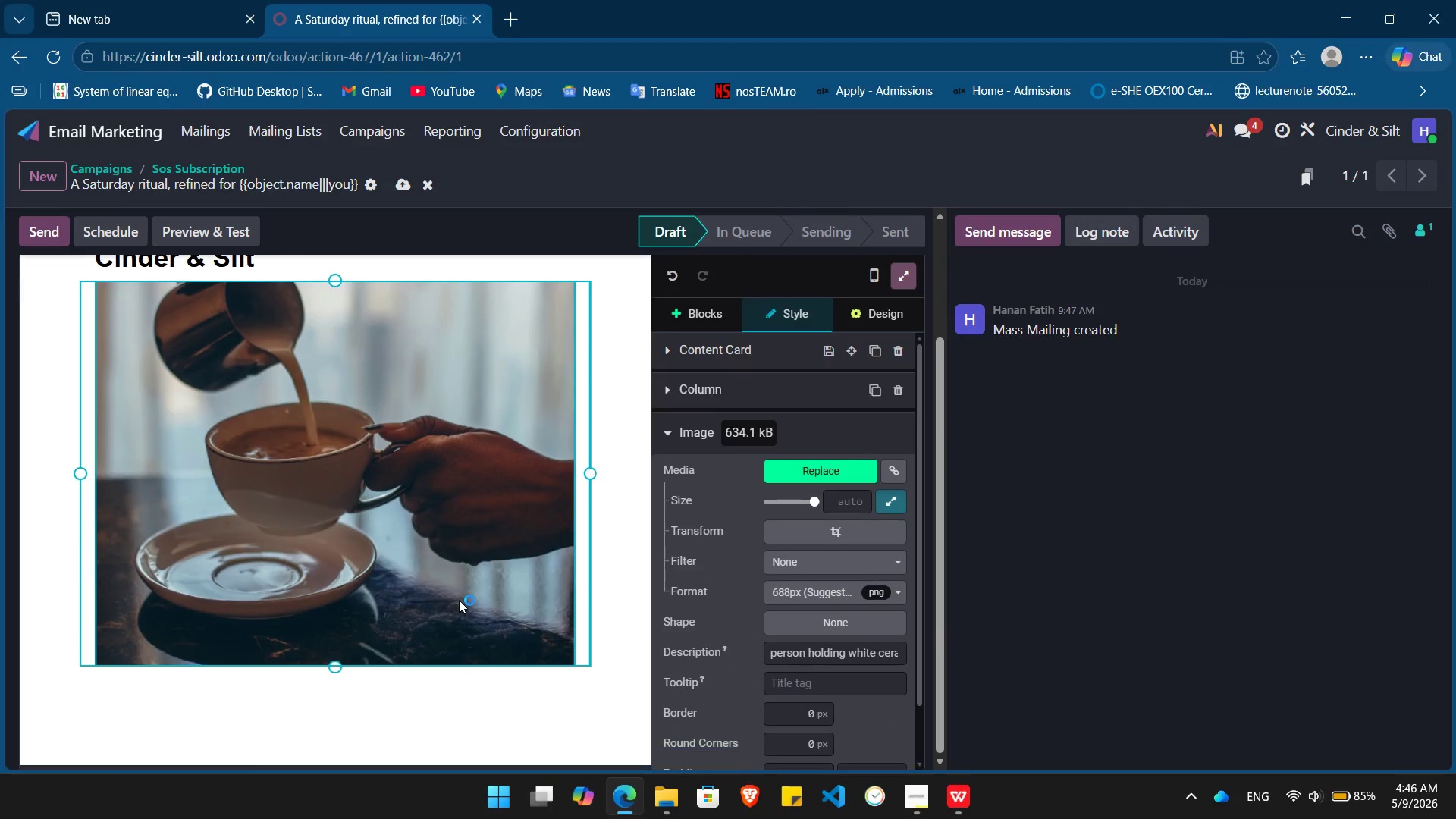 
wait(7.14)
 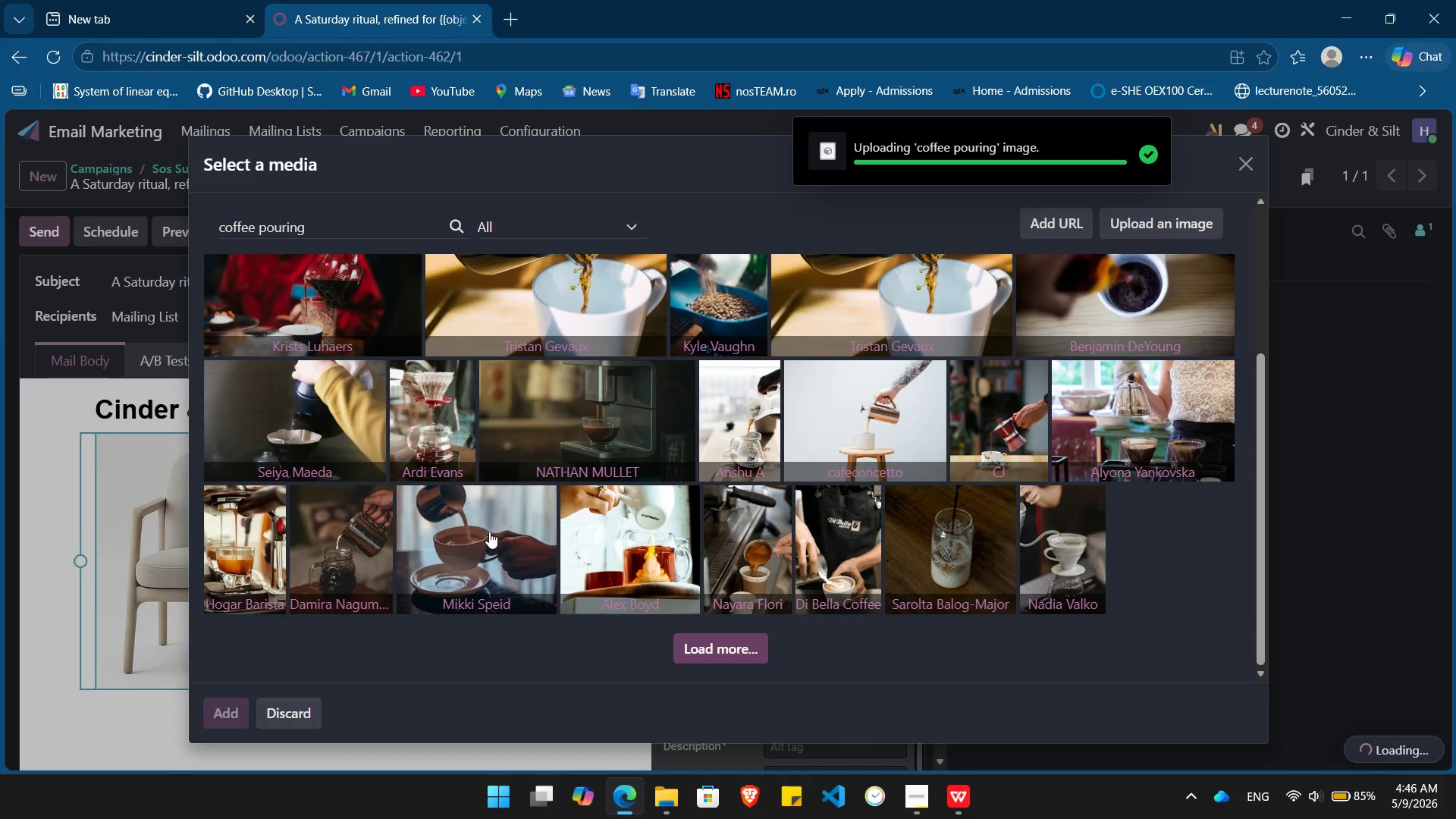 
left_click([142, 733])
 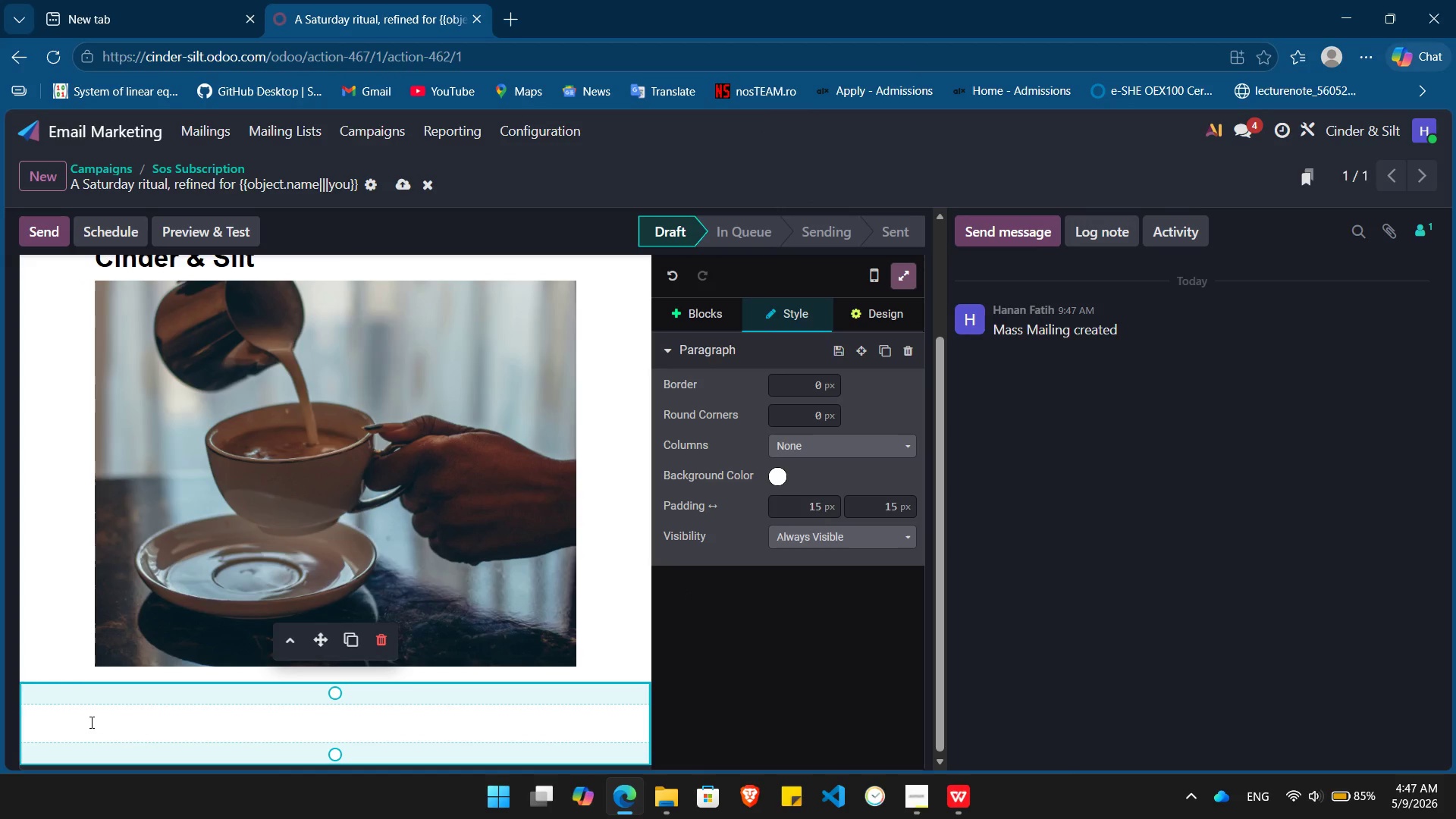 
left_click([90, 722])
 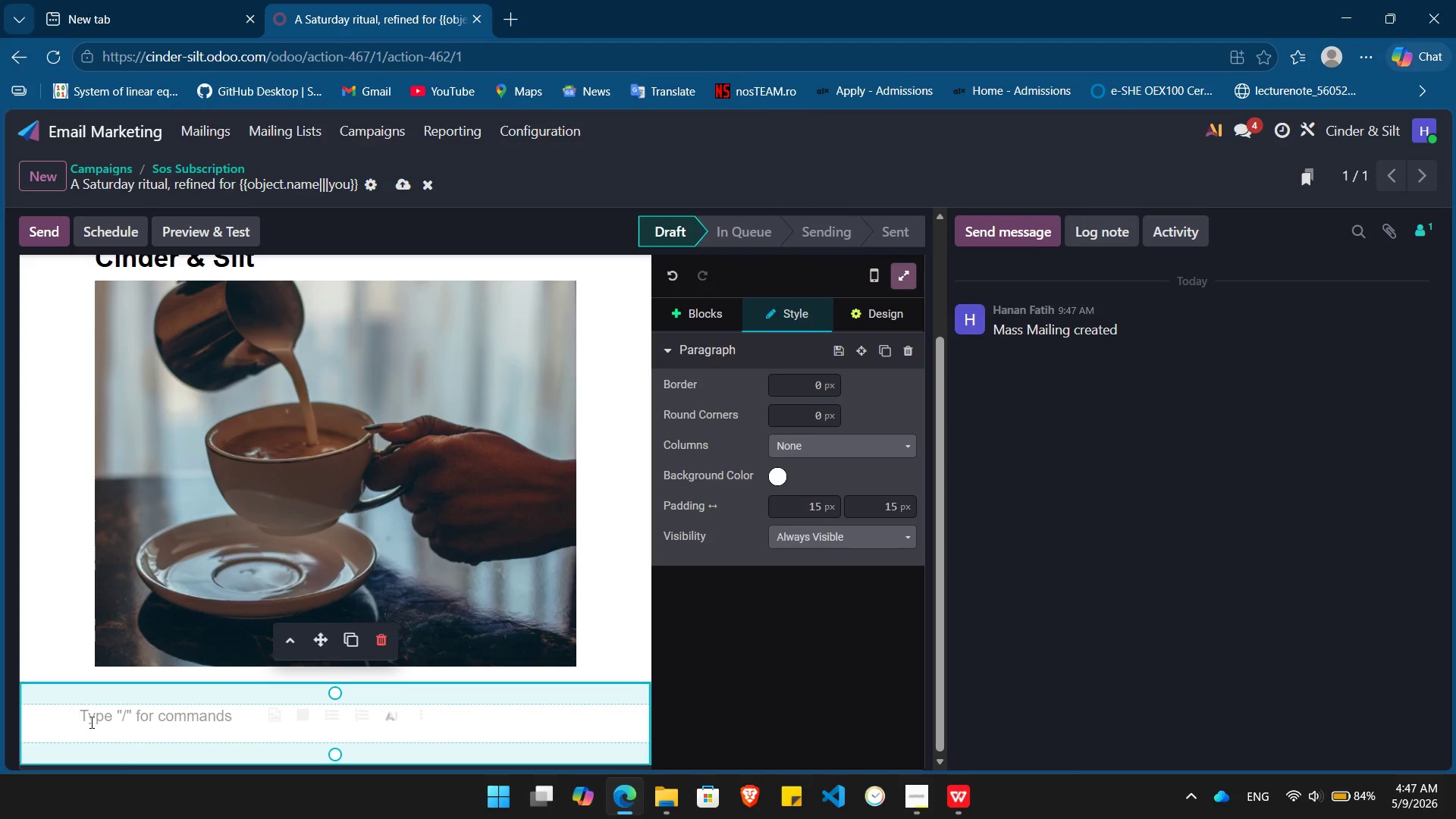 
type(Hello /na)
key(Backspace)
key(Backspace)
 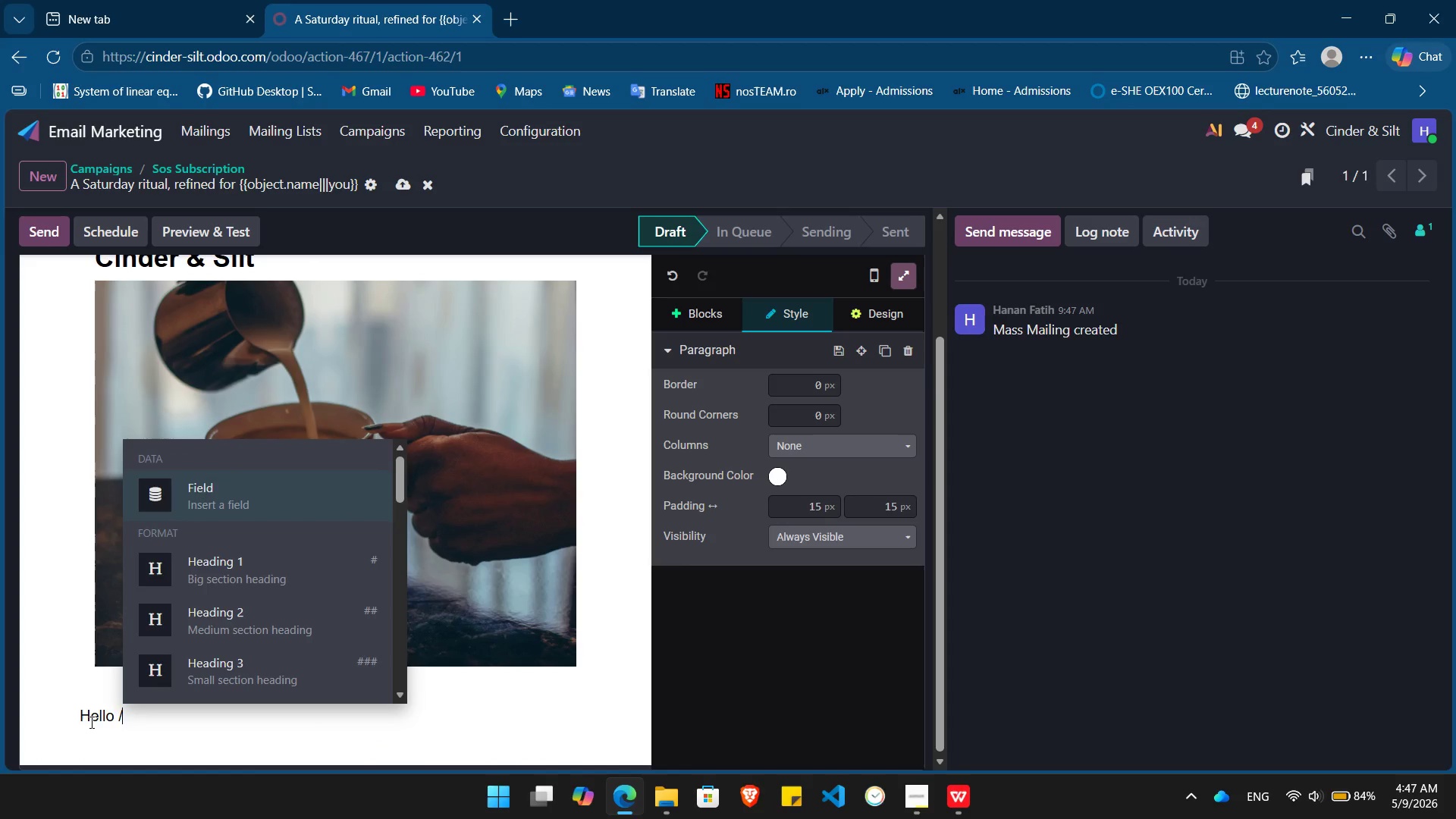 
key(Enter)
 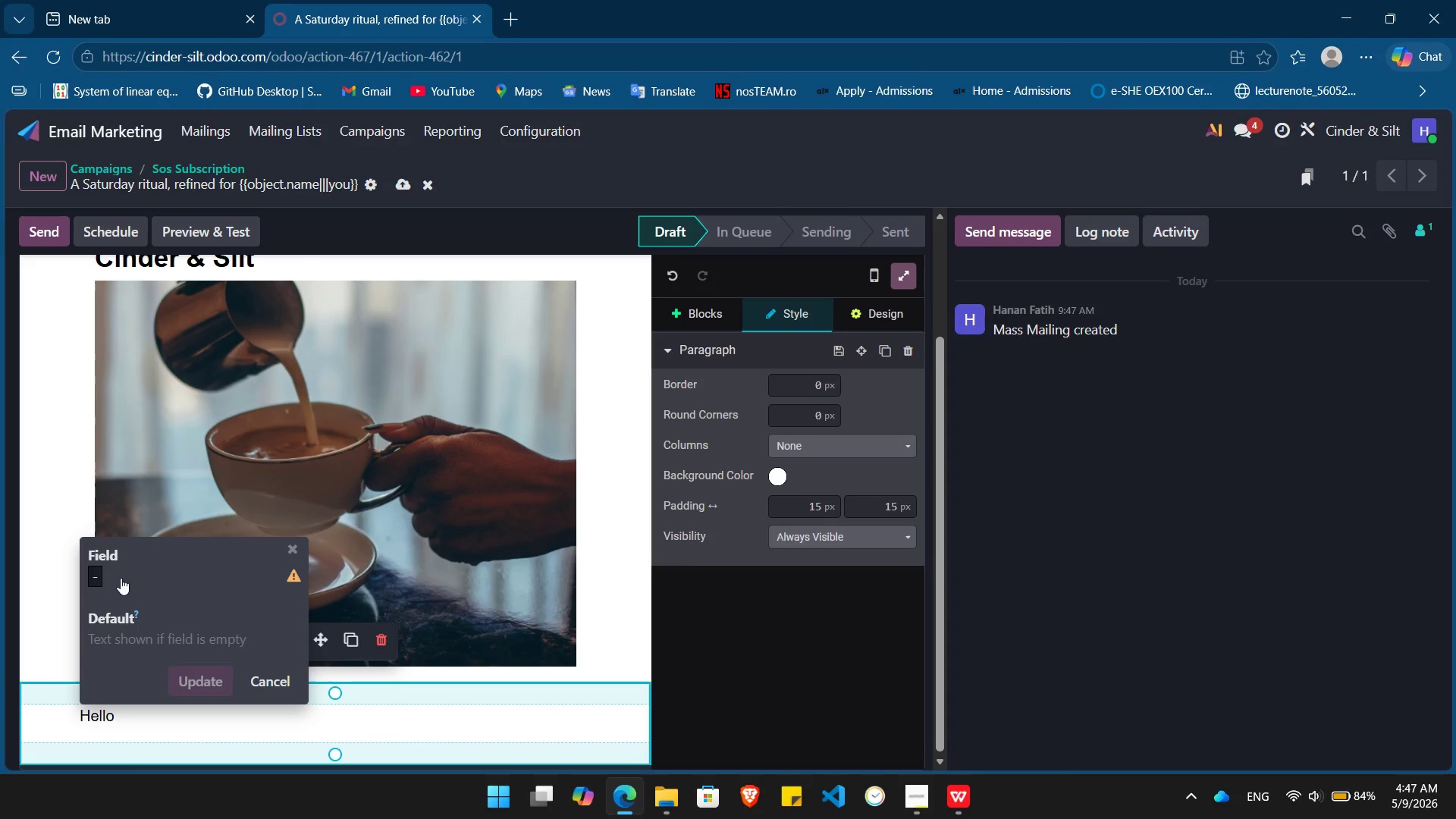 
left_click([89, 577])
 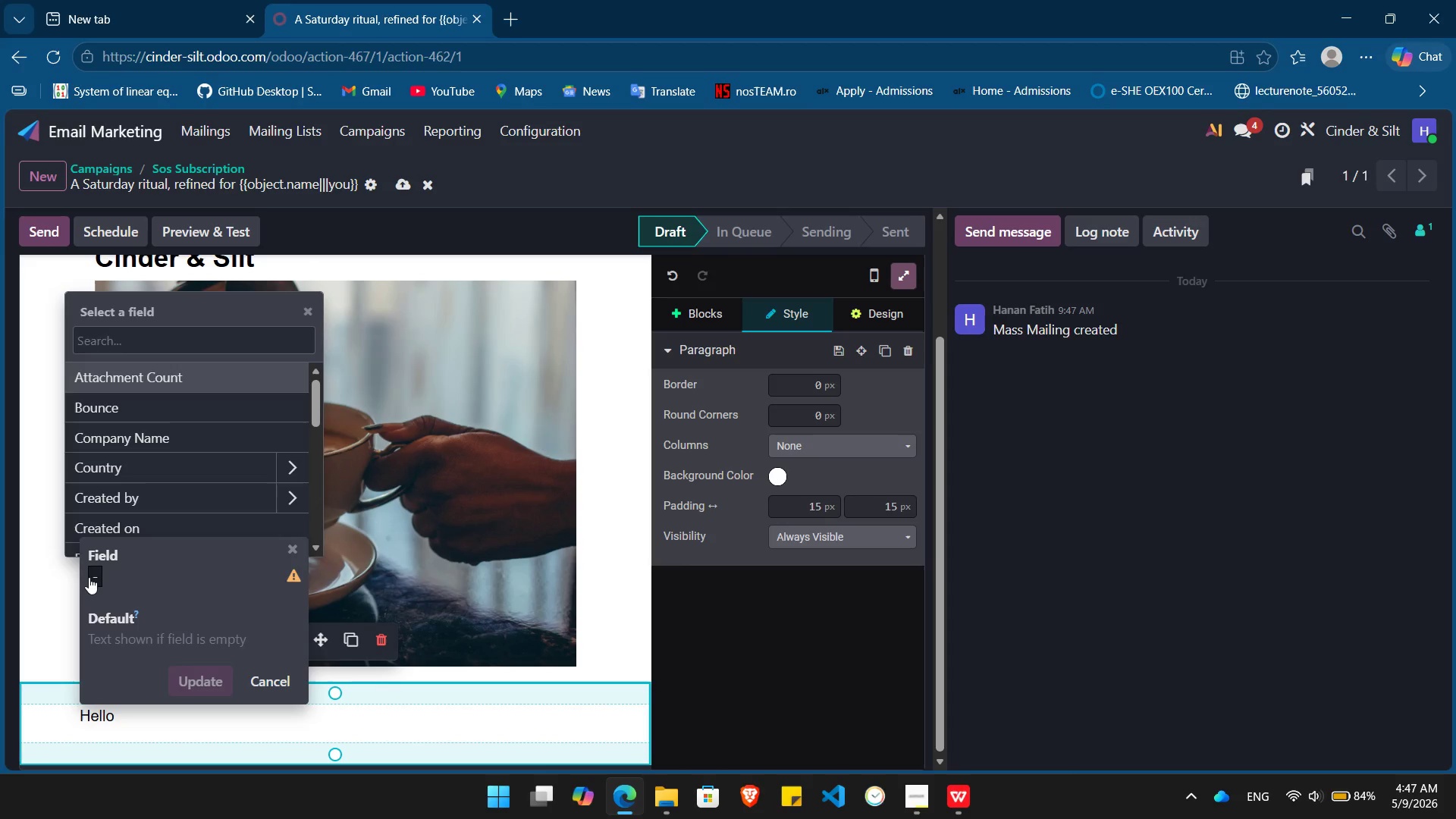 
type(name)
 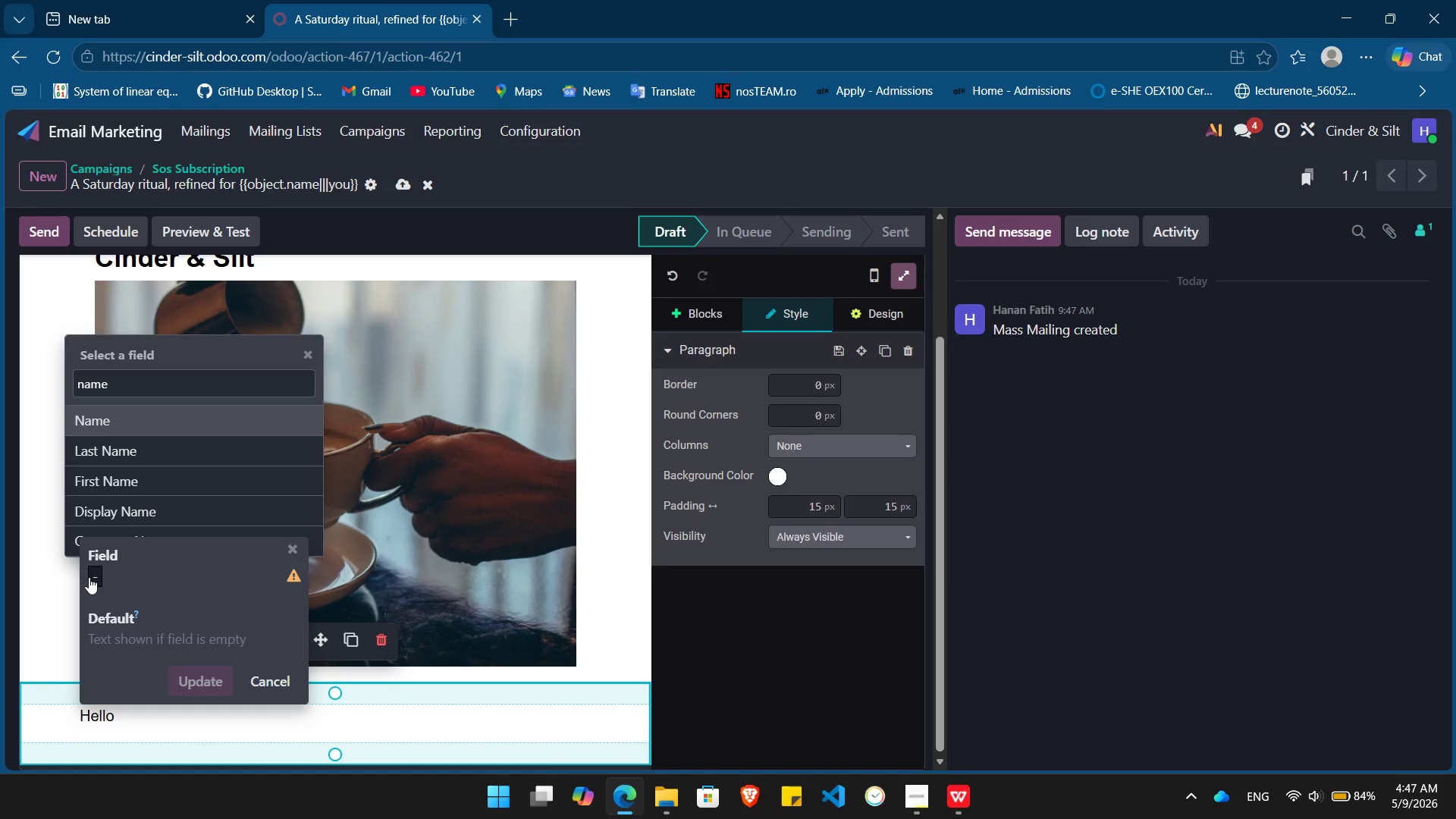 
key(Enter)
 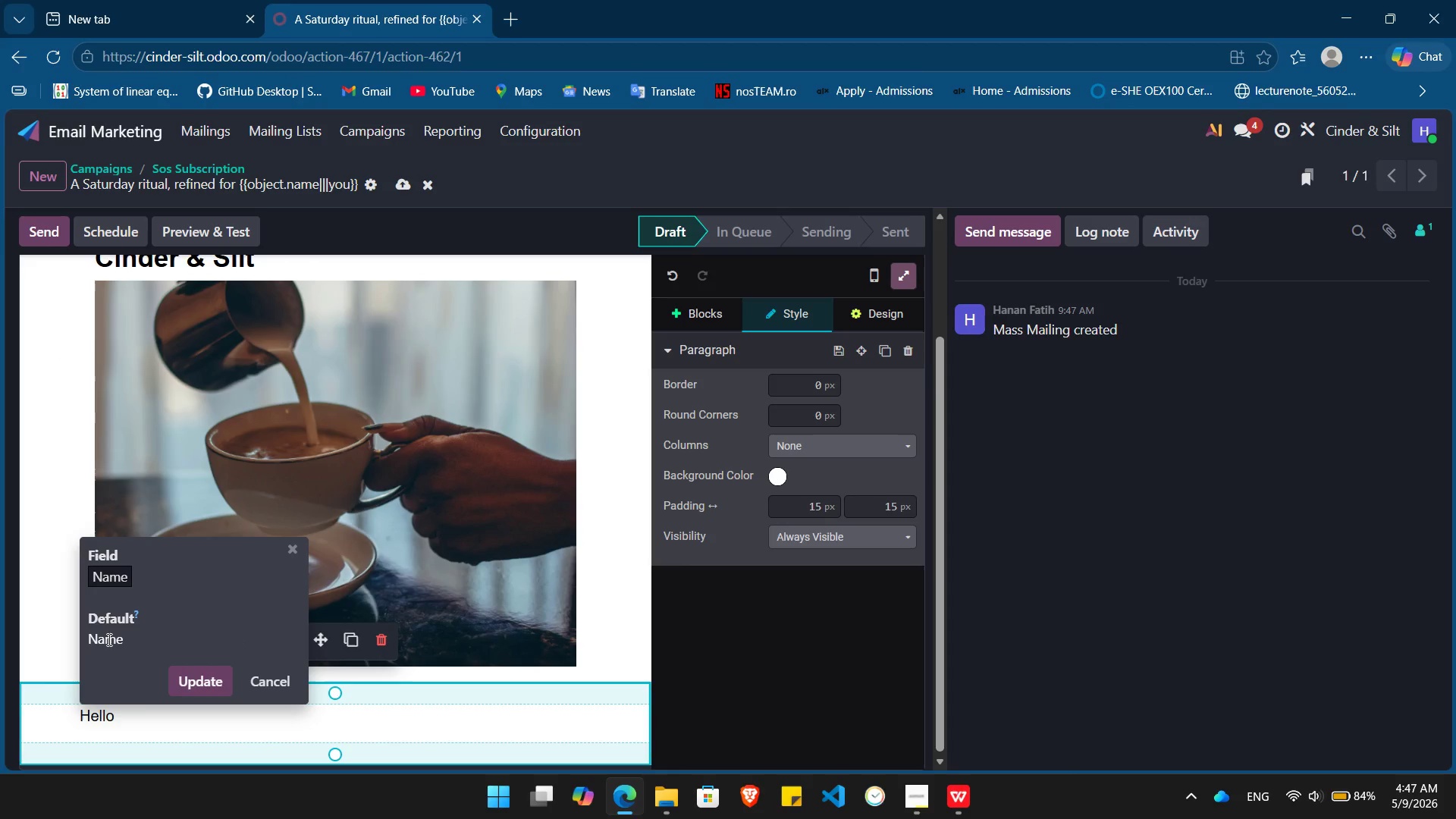 
double_click([108, 639])
 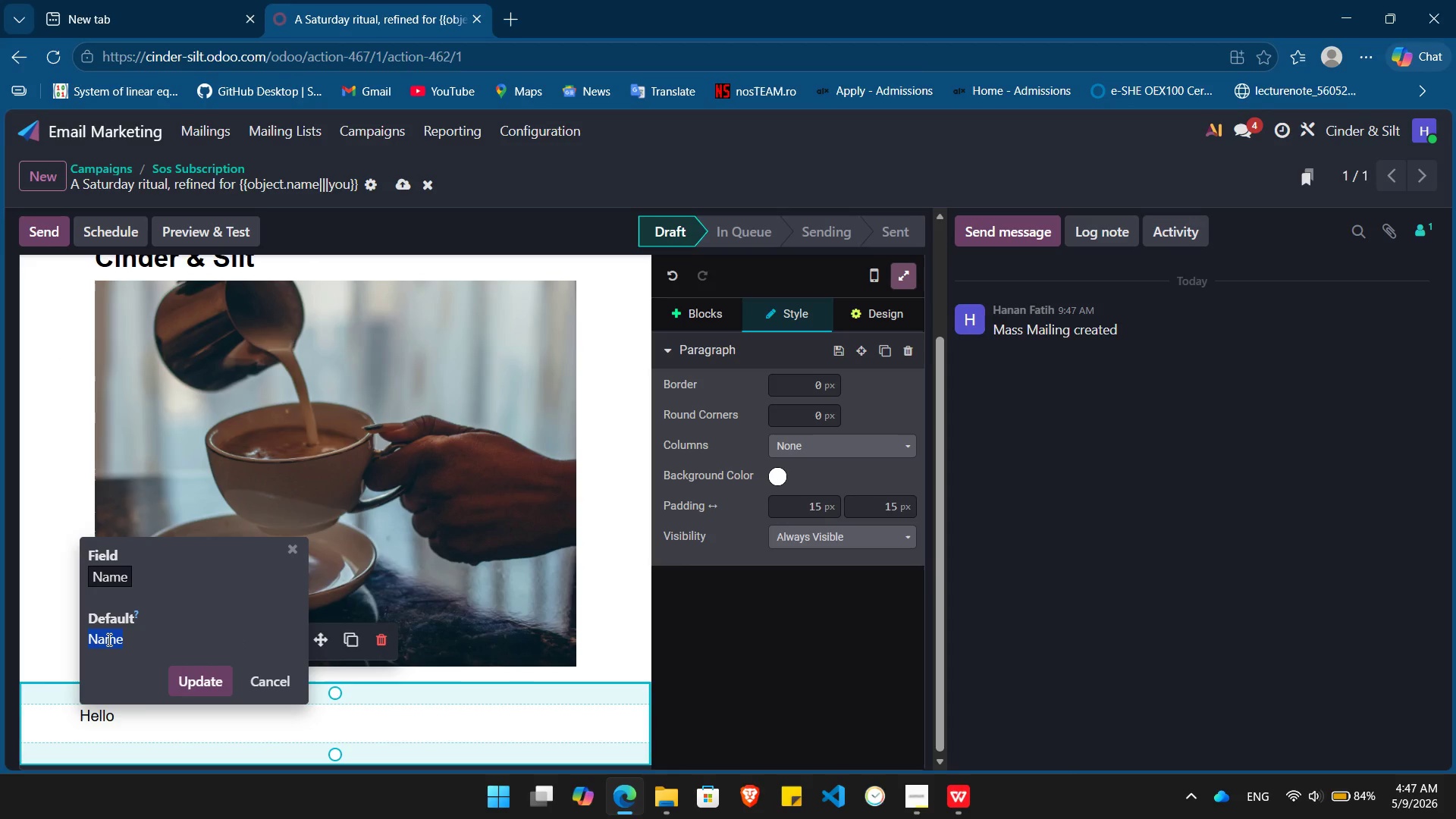 
key(Shift+BracketLeft)
 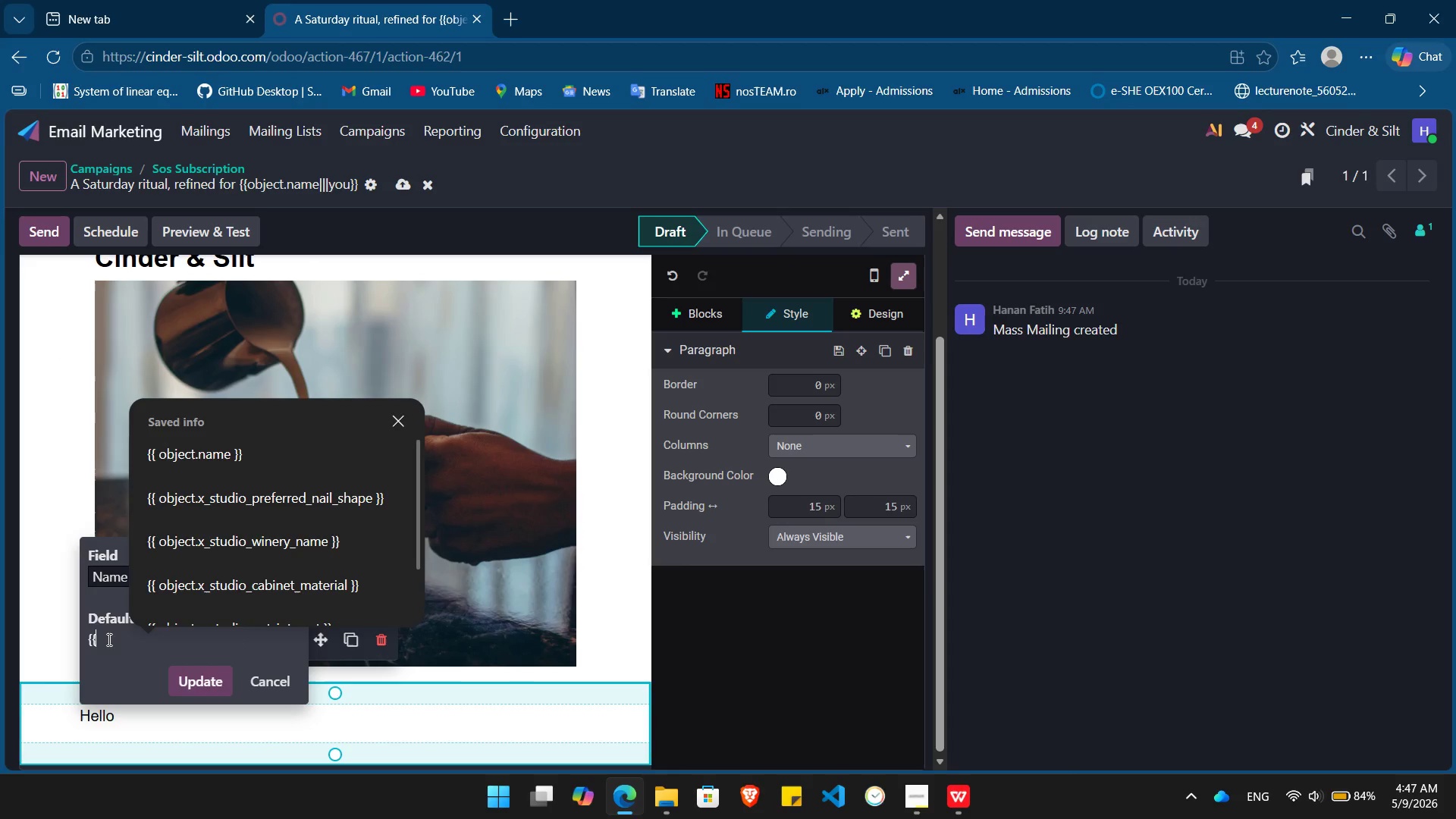 
key(Shift+BracketLeft)
 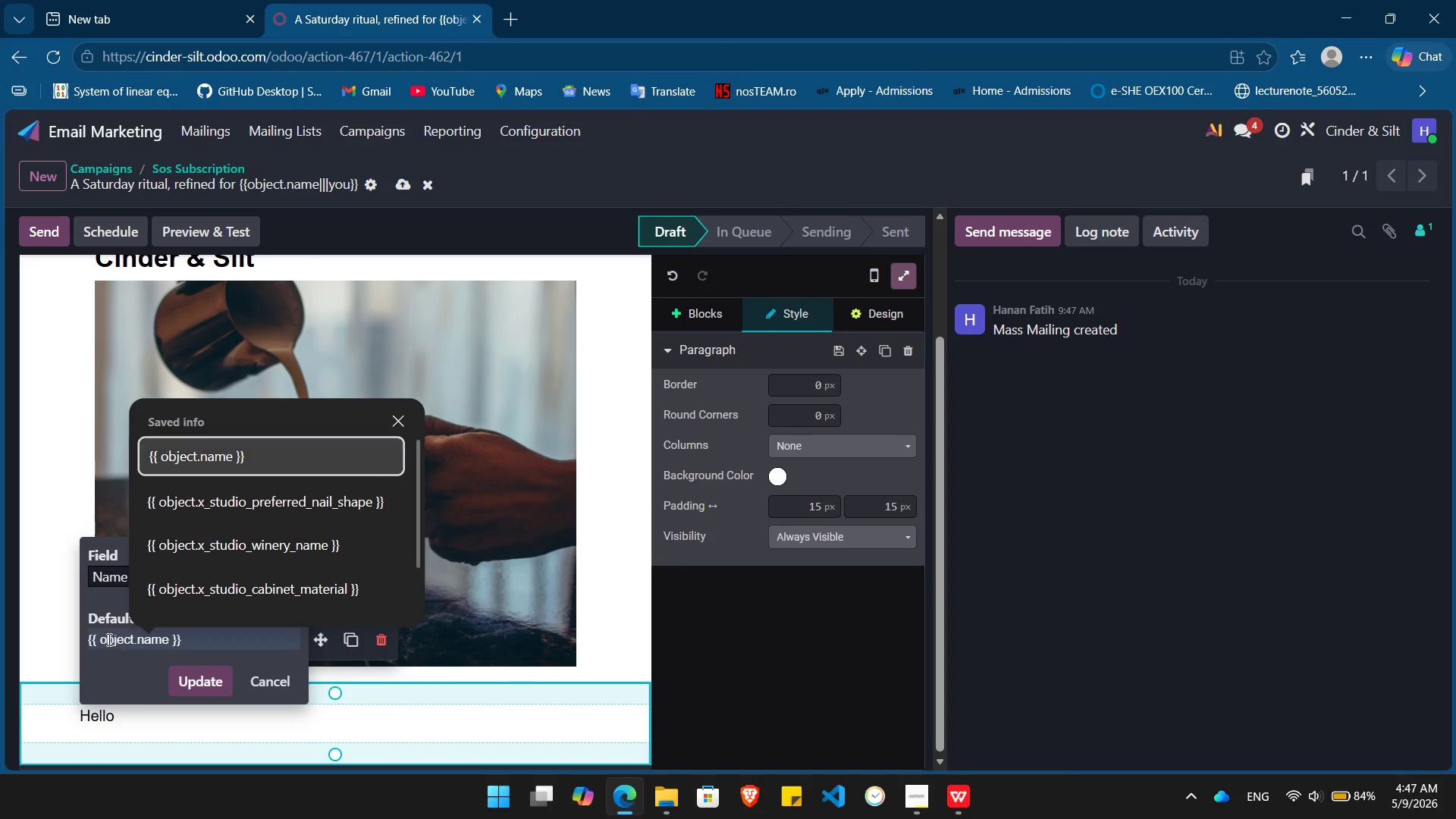 
key(ArrowDown)
 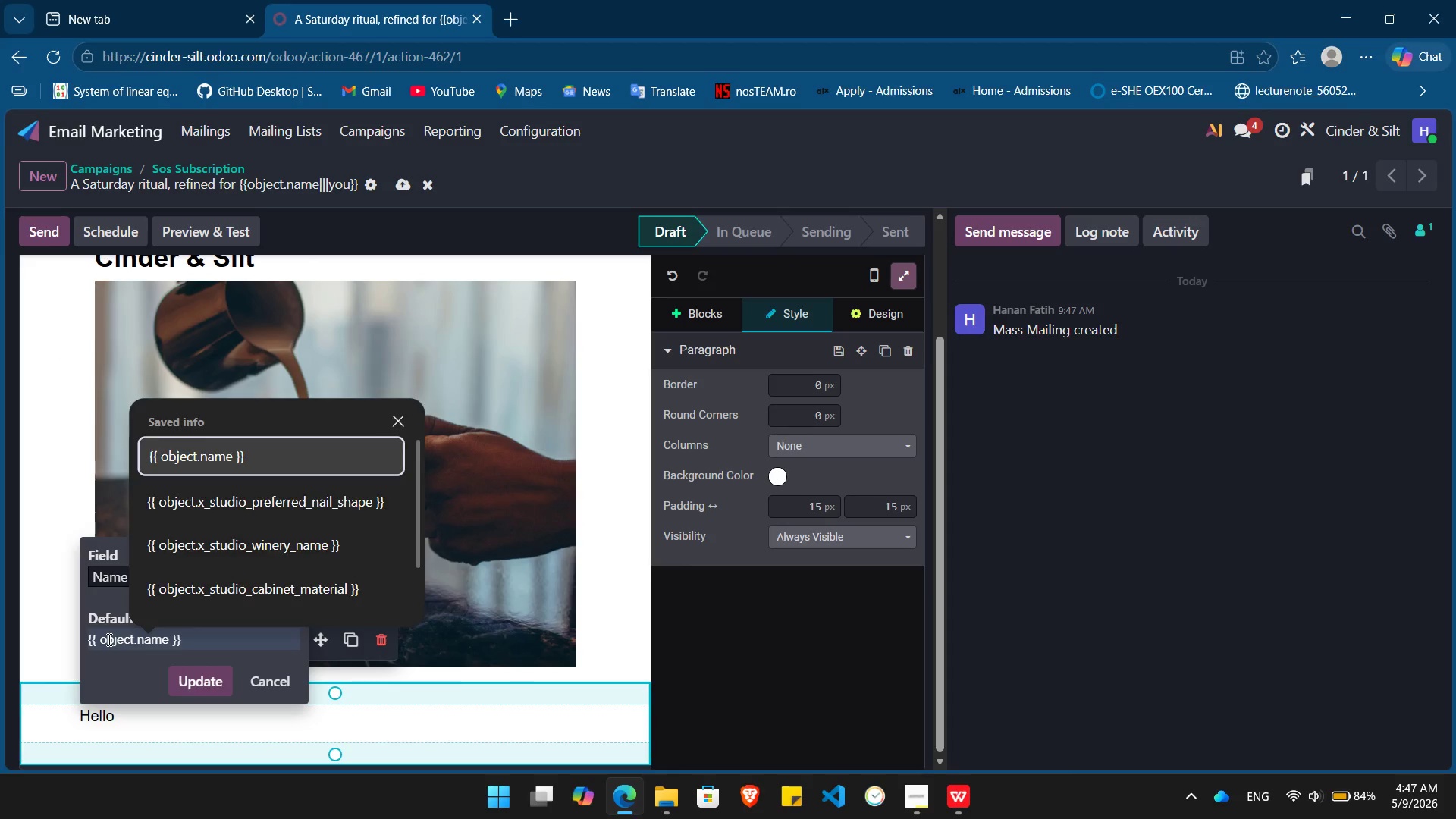 
key(Enter)
 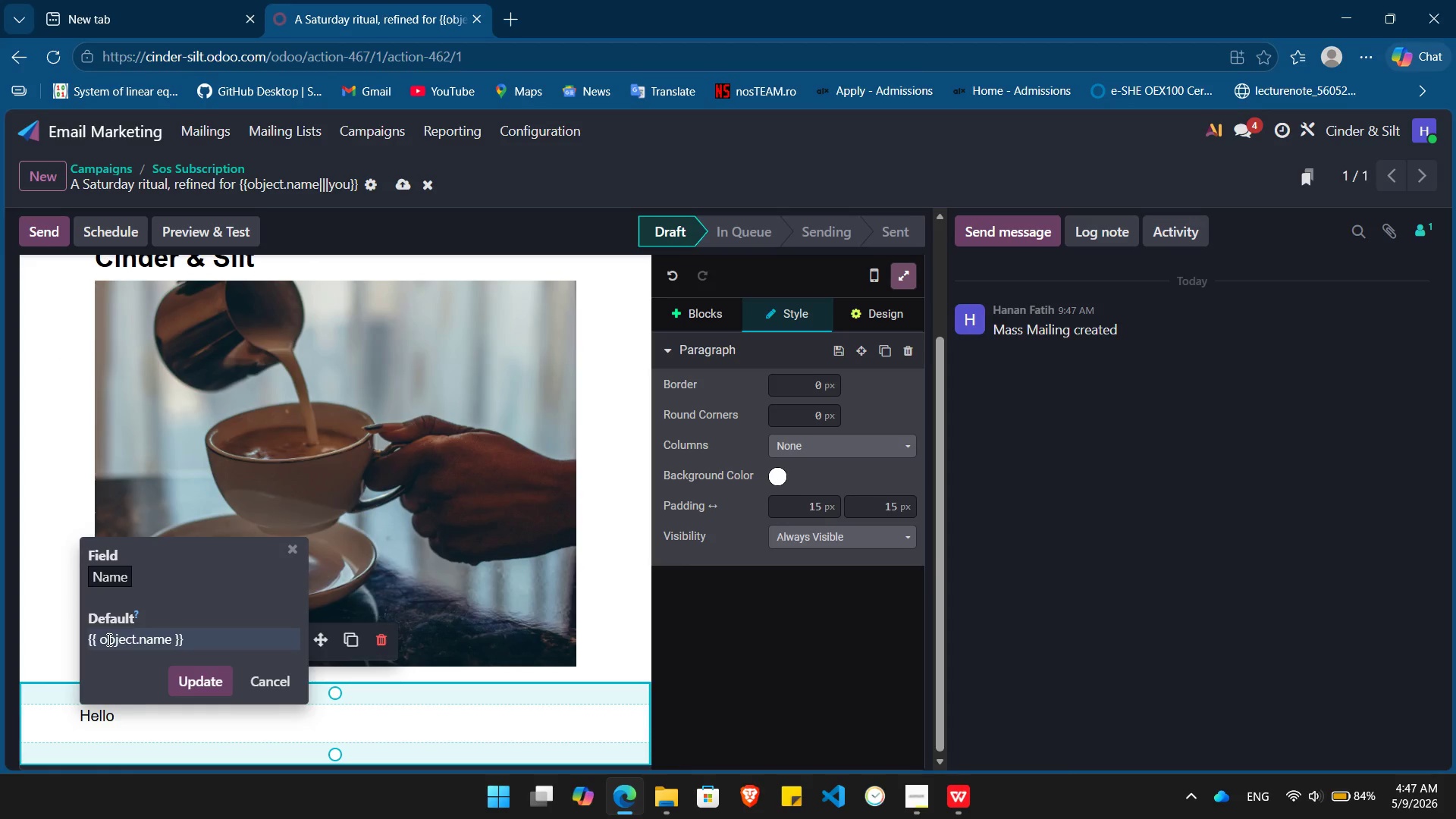 
key(Enter)
 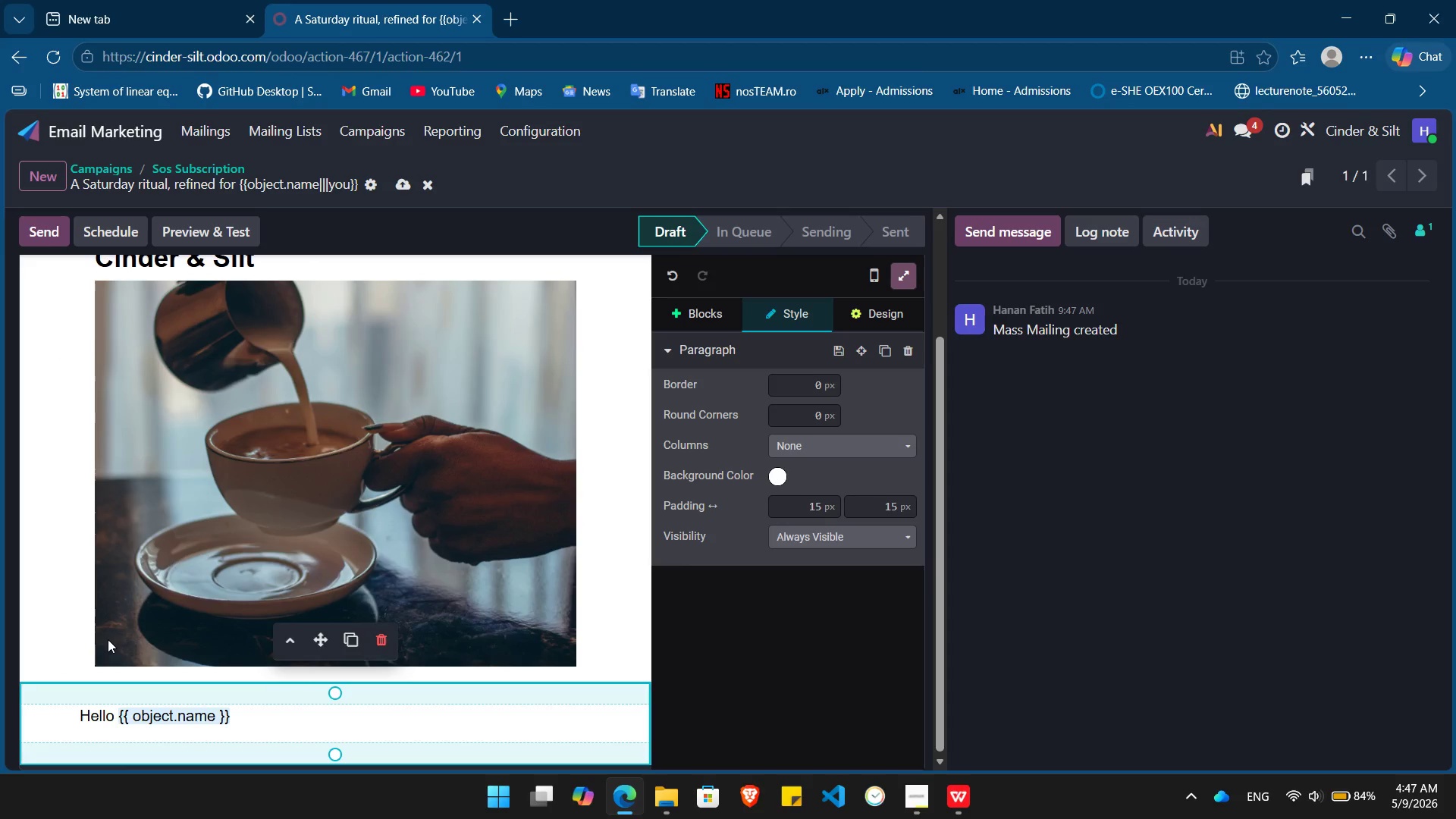 
key(Comma)
 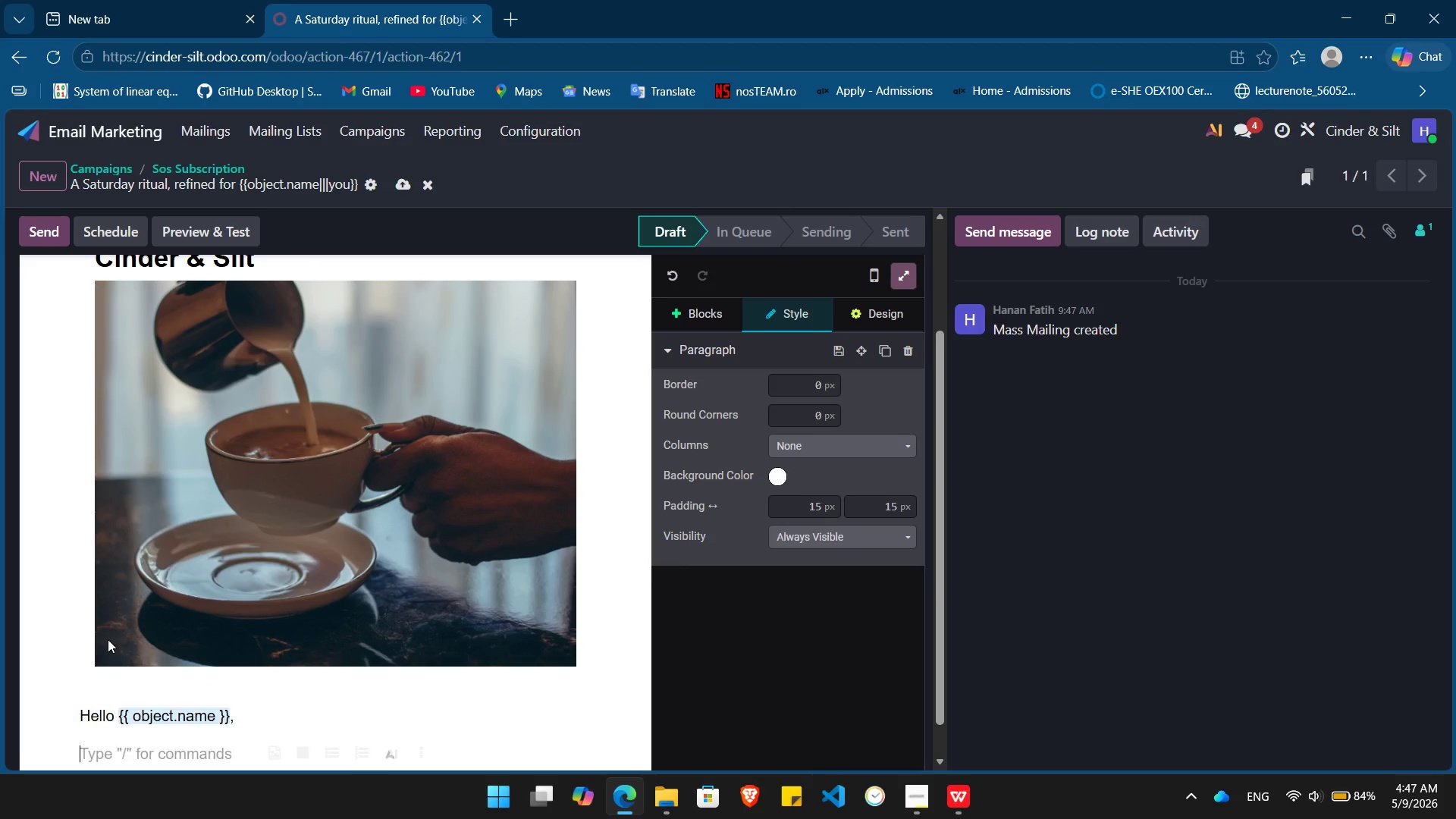 
key(Enter)
 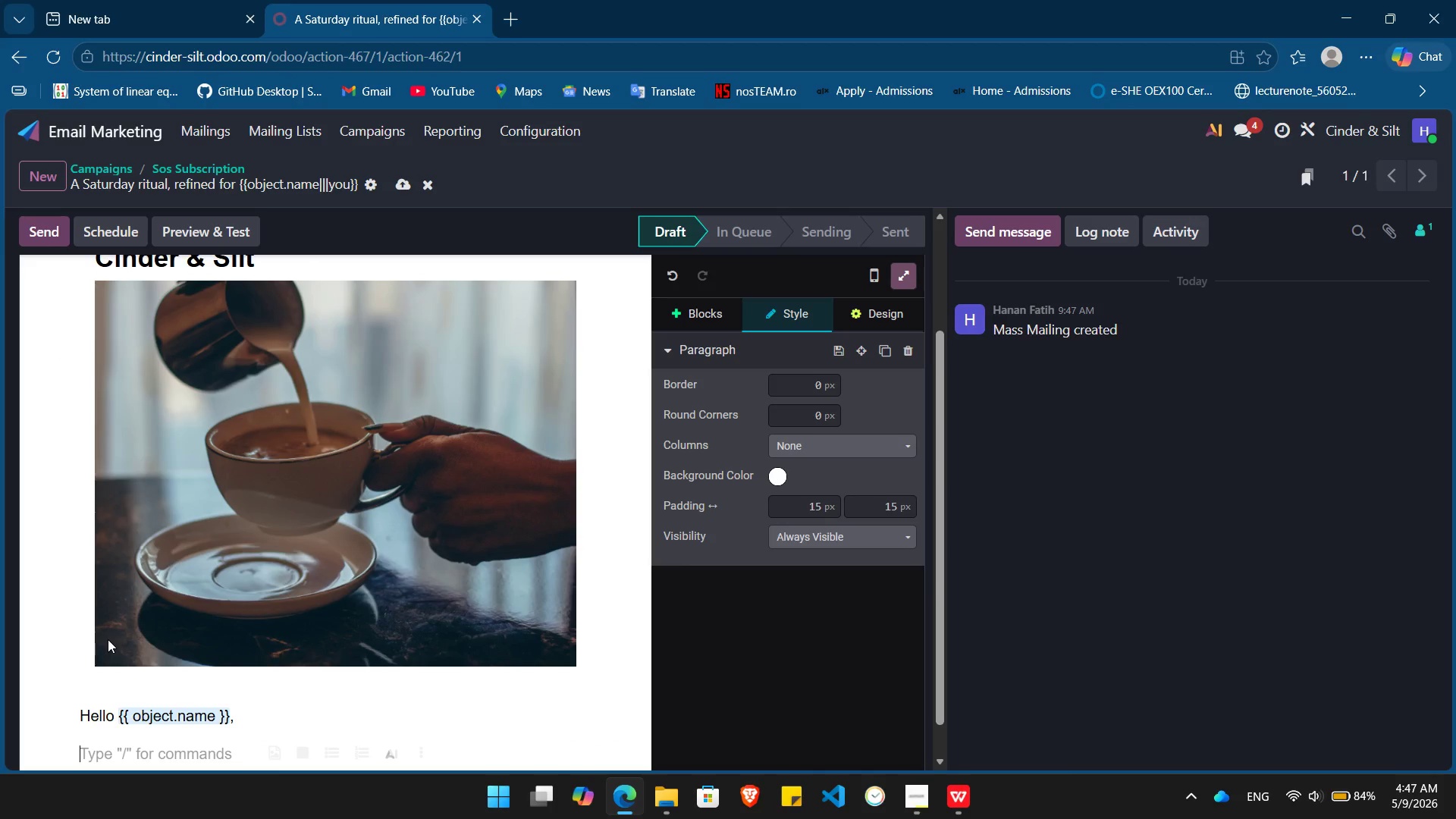 
type(There is a specific stillm)
key(Backspace)
type(ness to Saturday mornings. At Co)
key(Backspace)
type(inder & Silt, we believe that momen deserves a coffee hat tells a story.)
 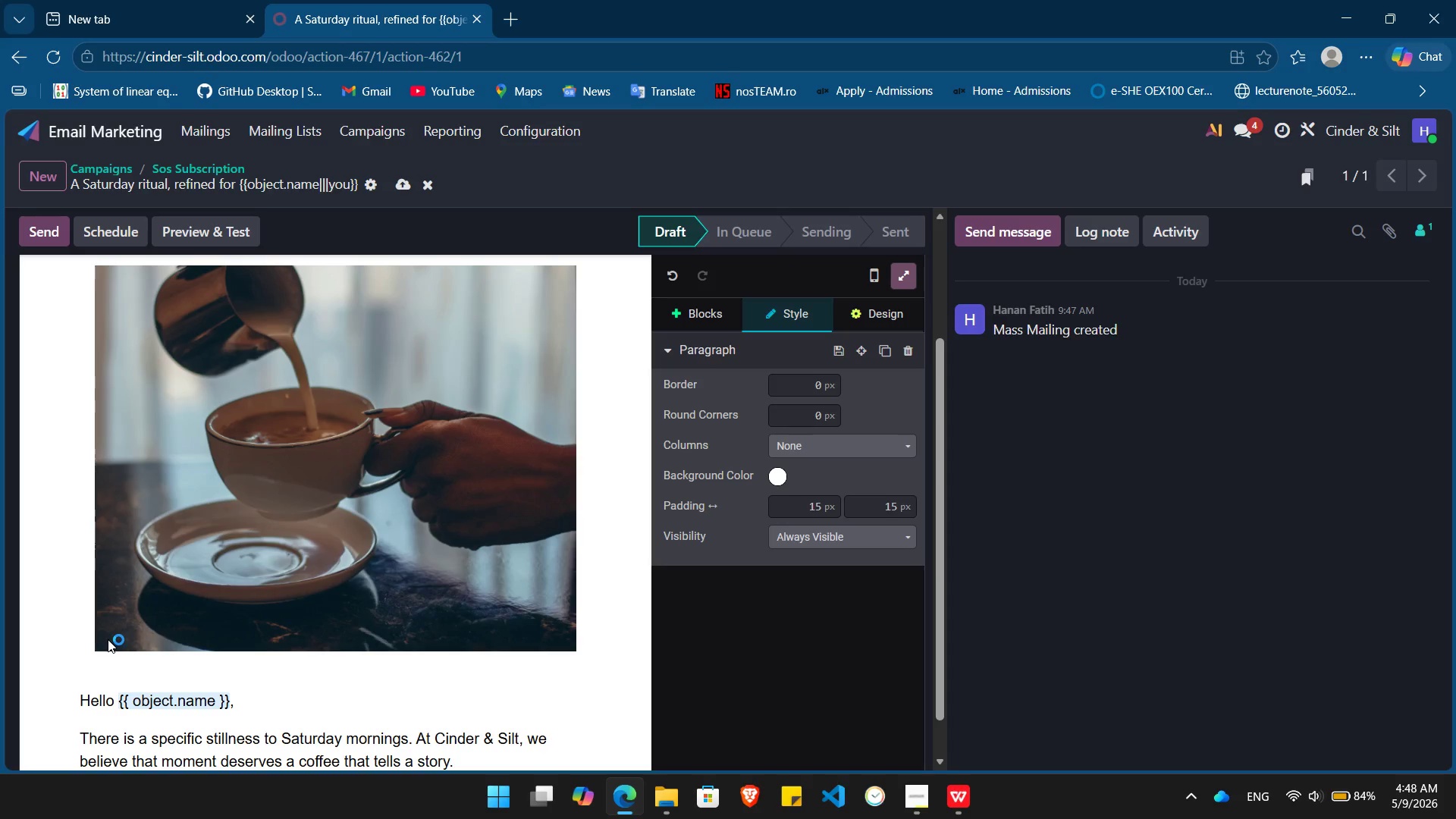 
key(Enter)
 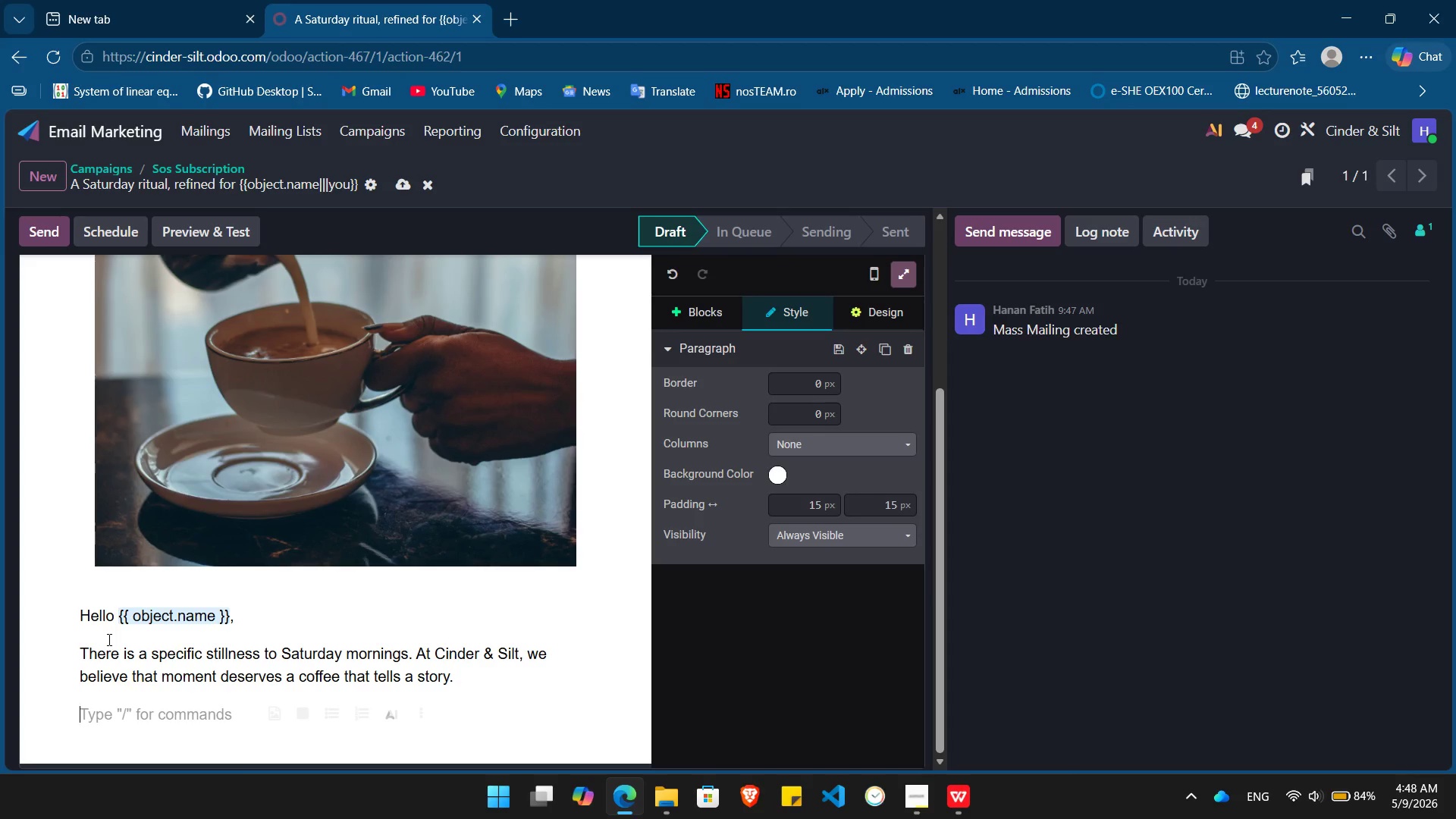 
wait(7.2)
 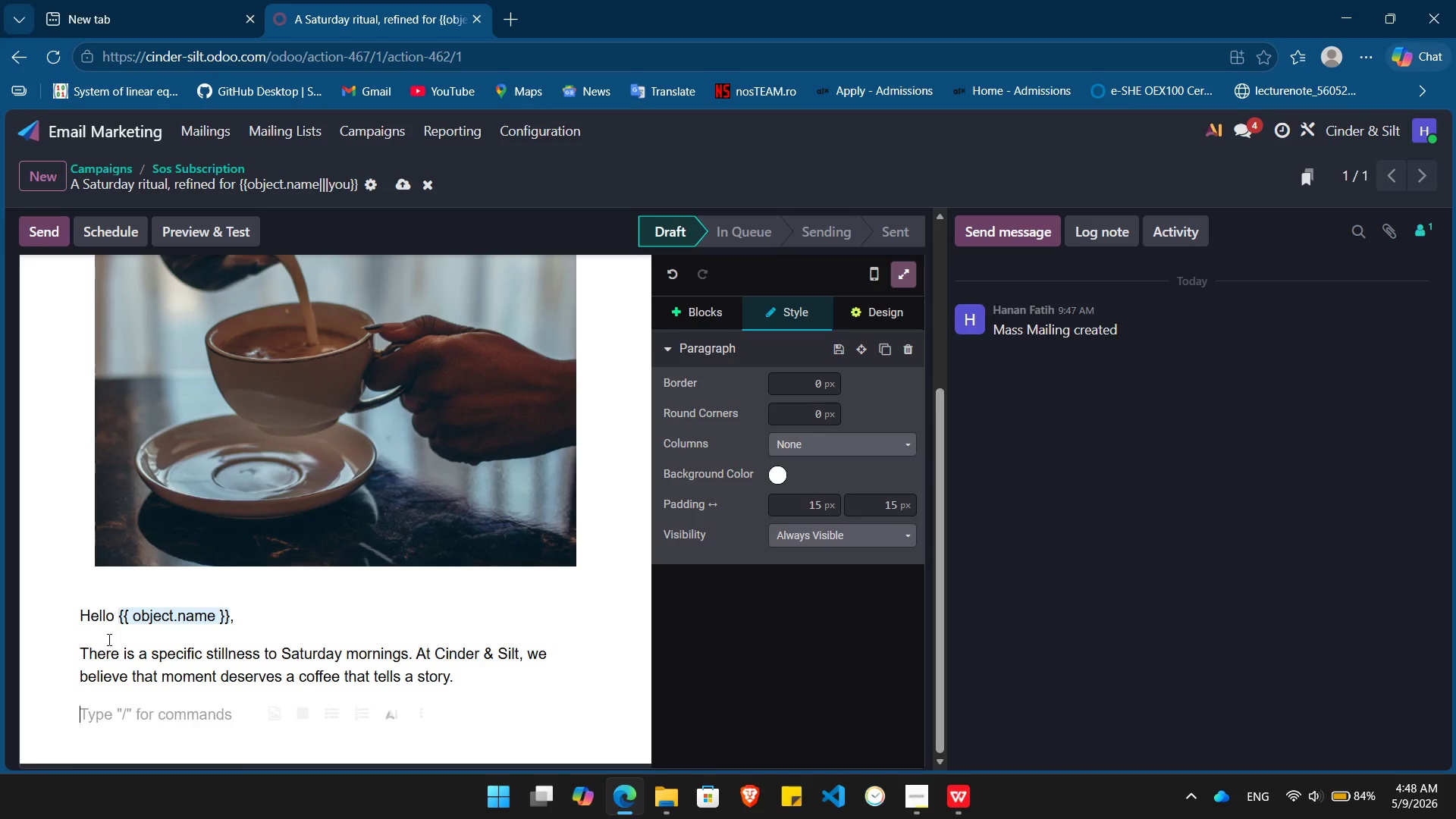 
type(There is a specific stillness)
 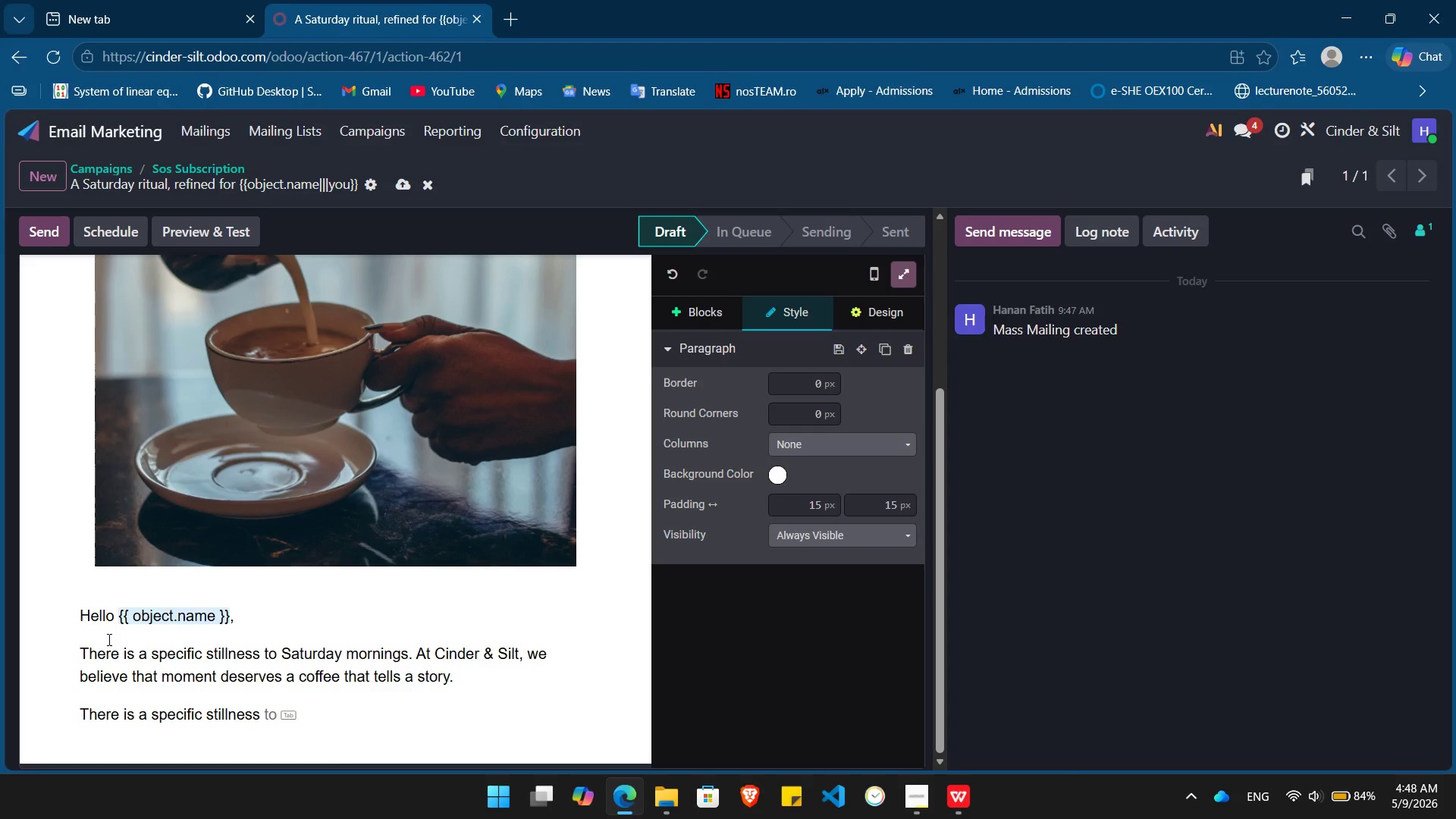 
wait(6.8)
 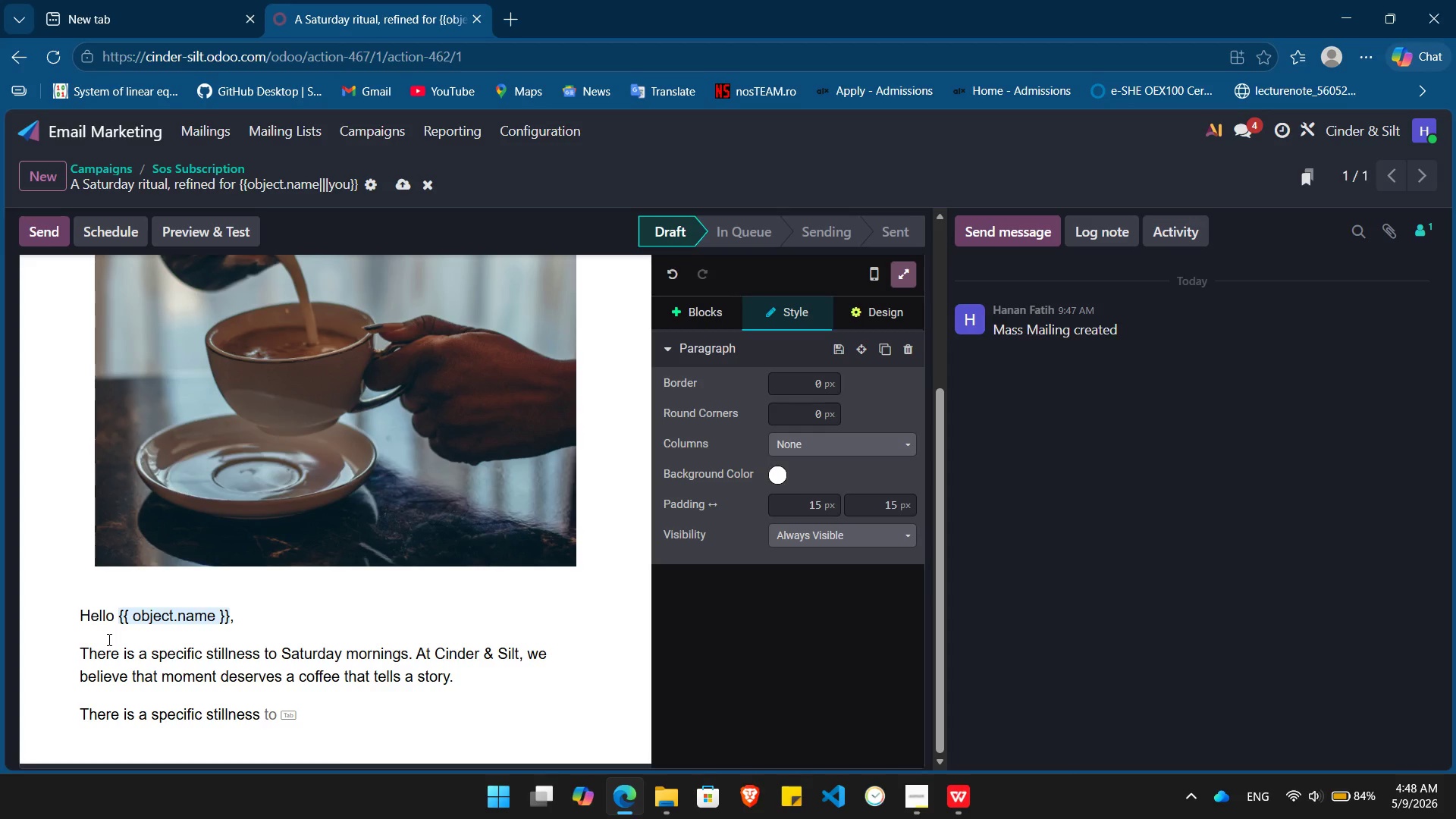 
hold_key(key=ControlLeft, duration=0.5)
 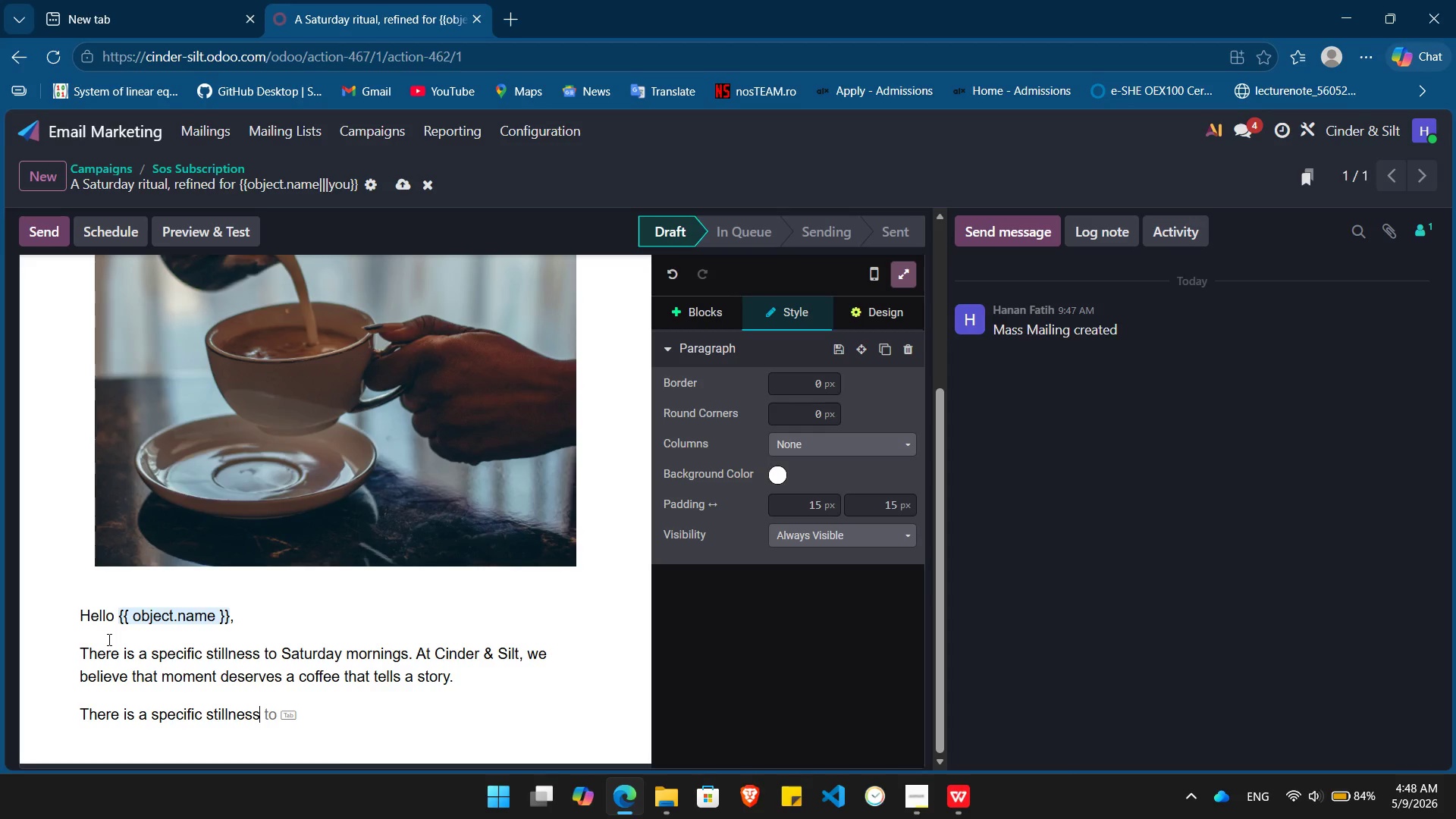 
hold_key(key=ArrowLeft, duration=1.31)
 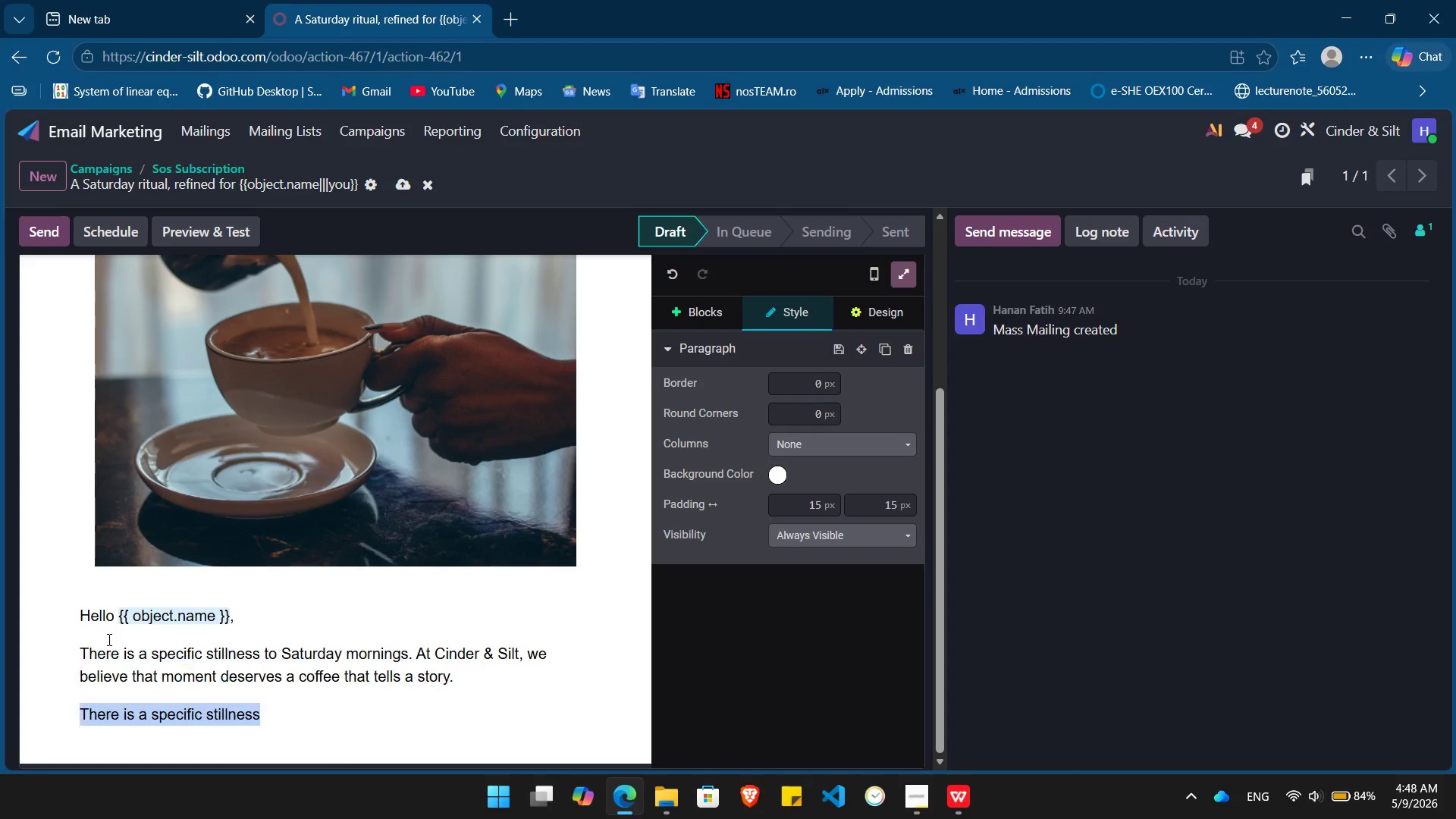 
key(Shift+ArrowLeft)
 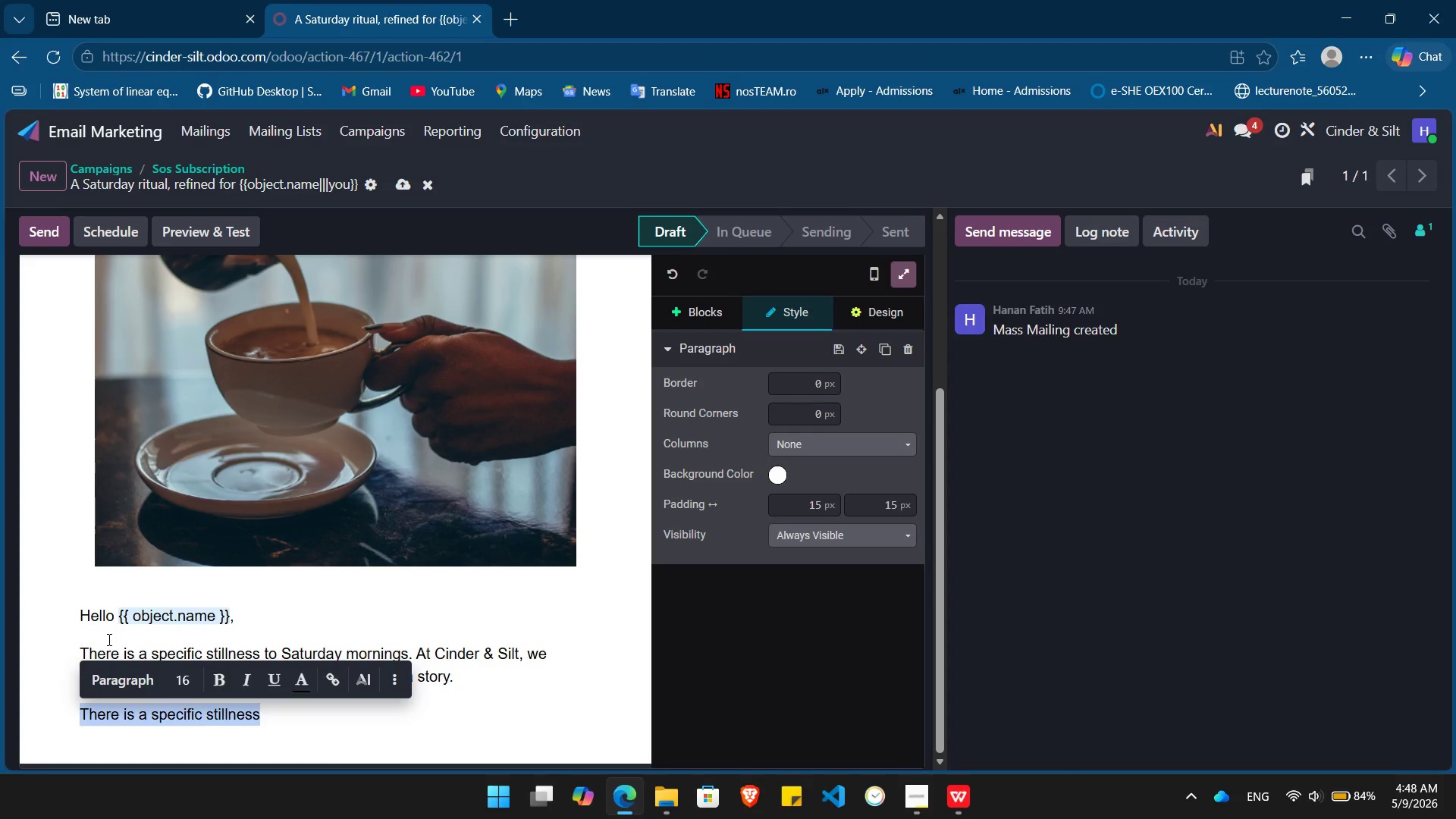 
key(Backspace)
 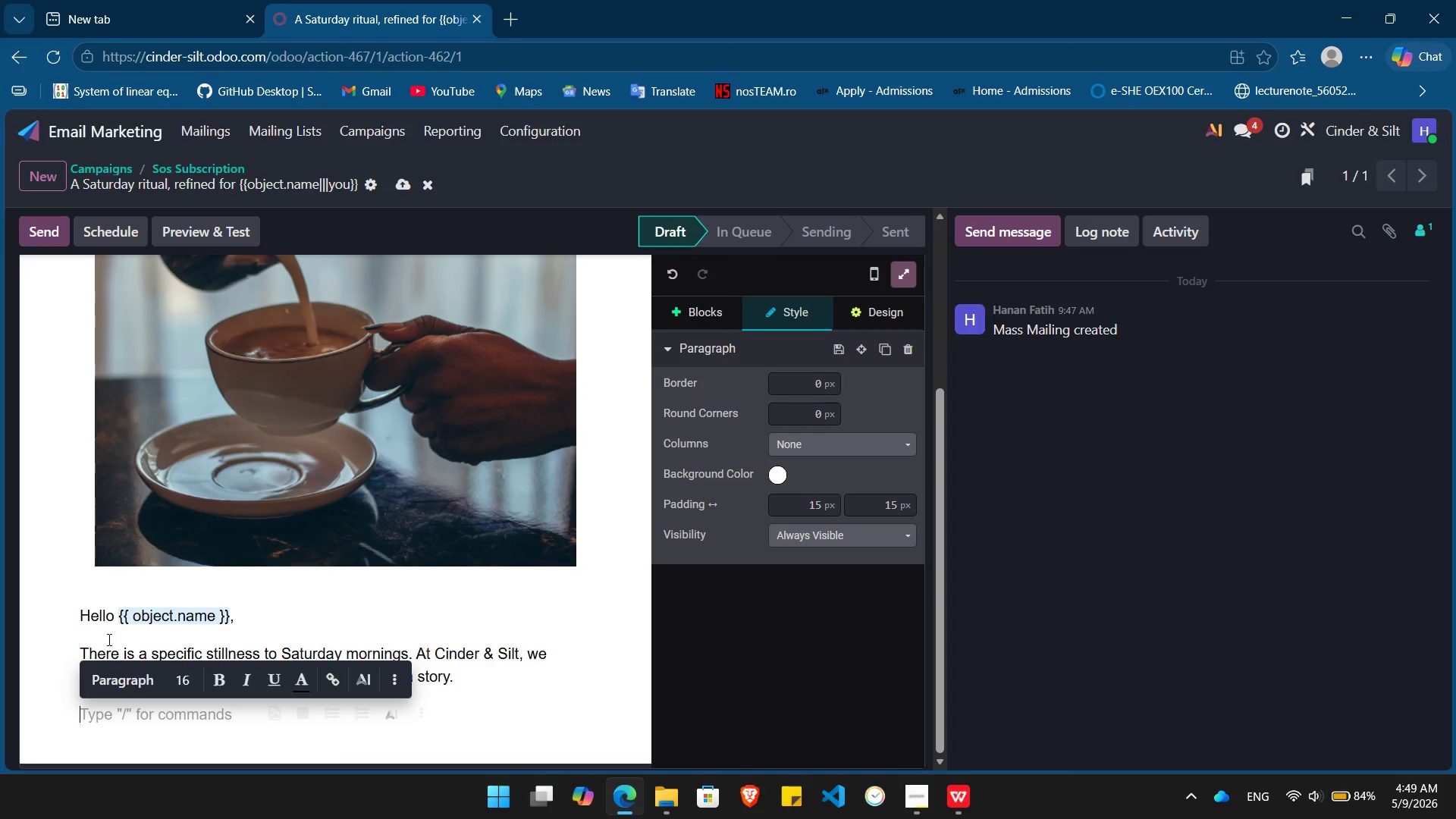 
type(We've )
 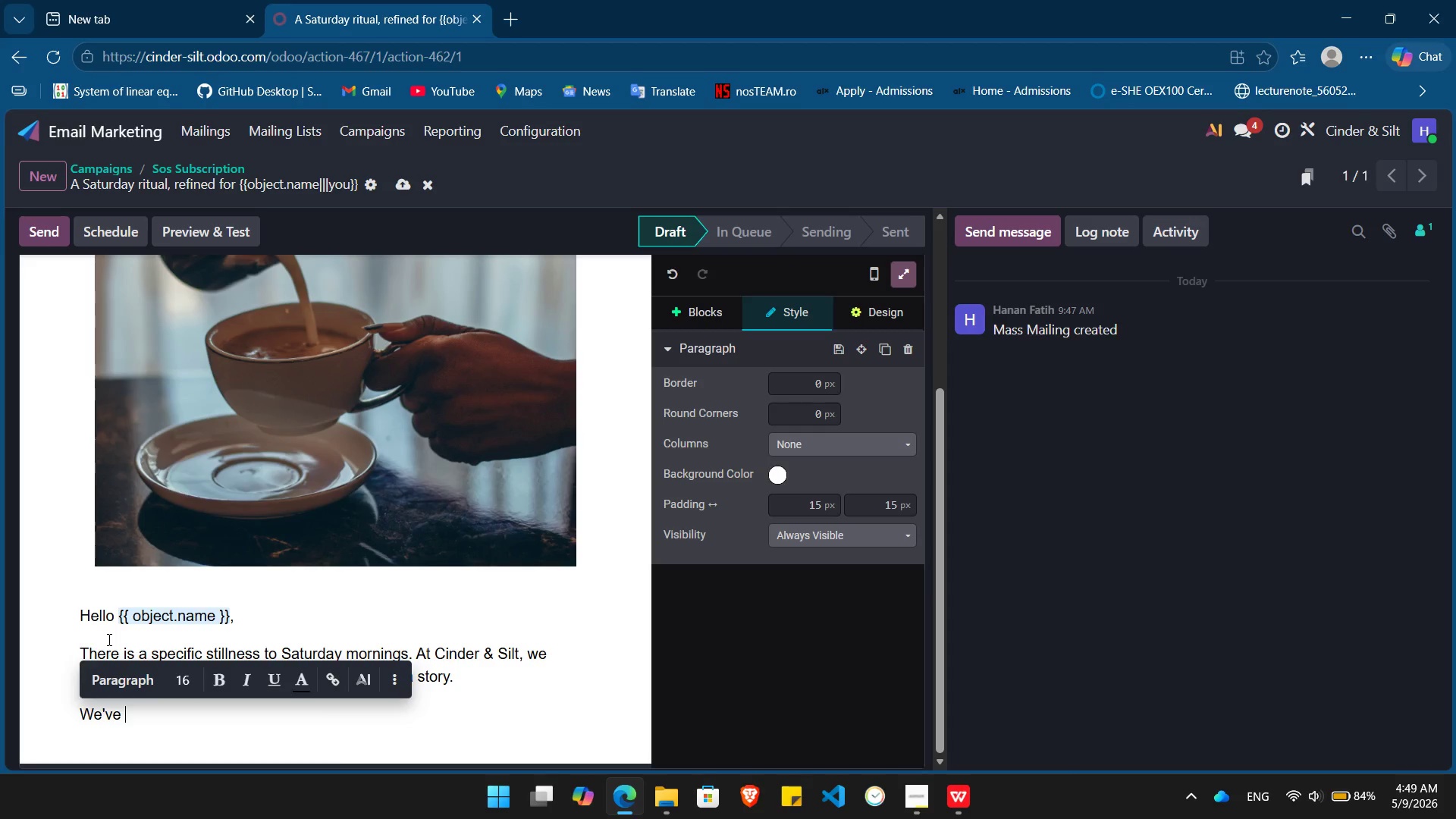 
type(noticed yur appreciation for a well-crafted /)
 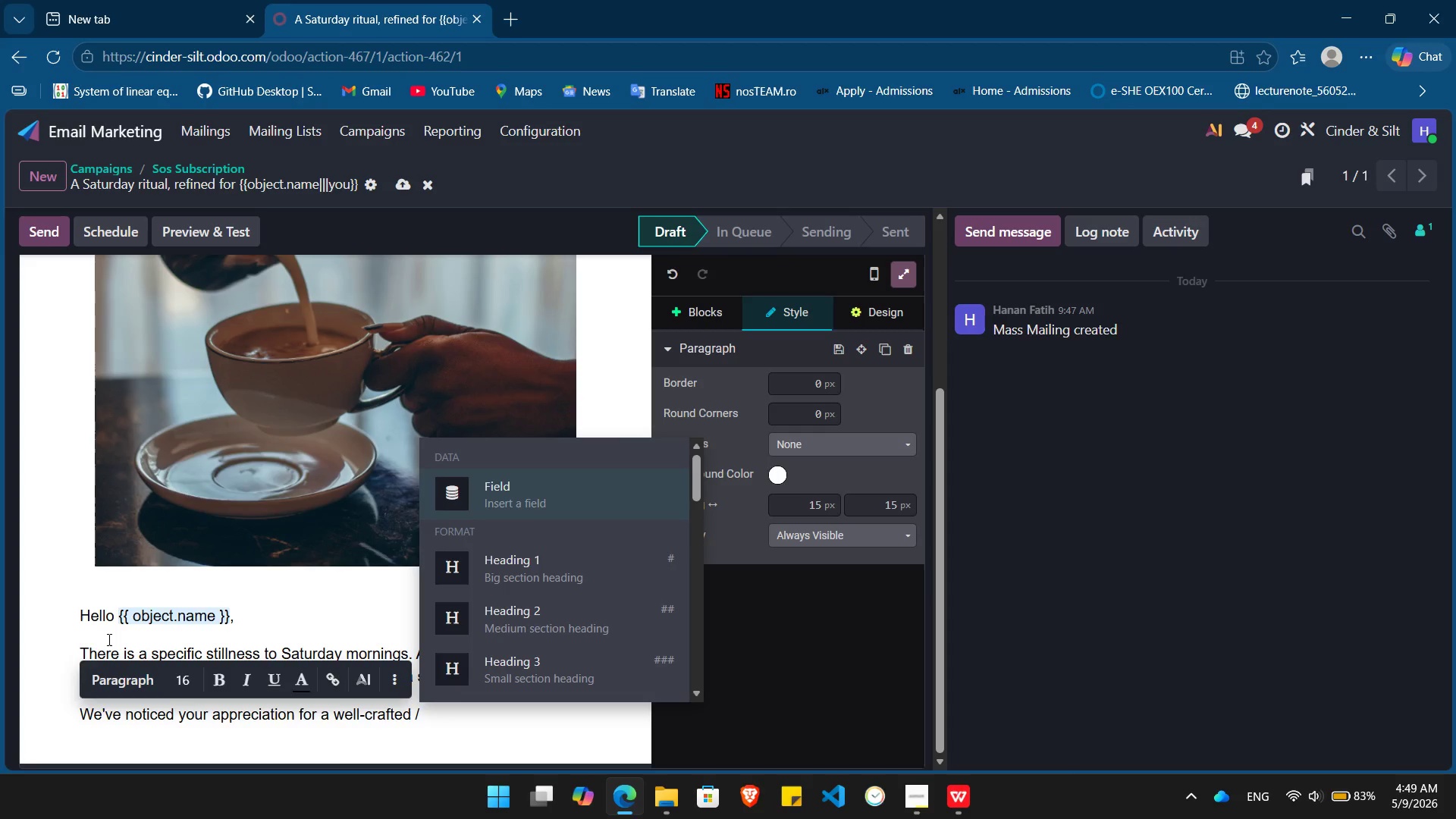 
key(Enter)
 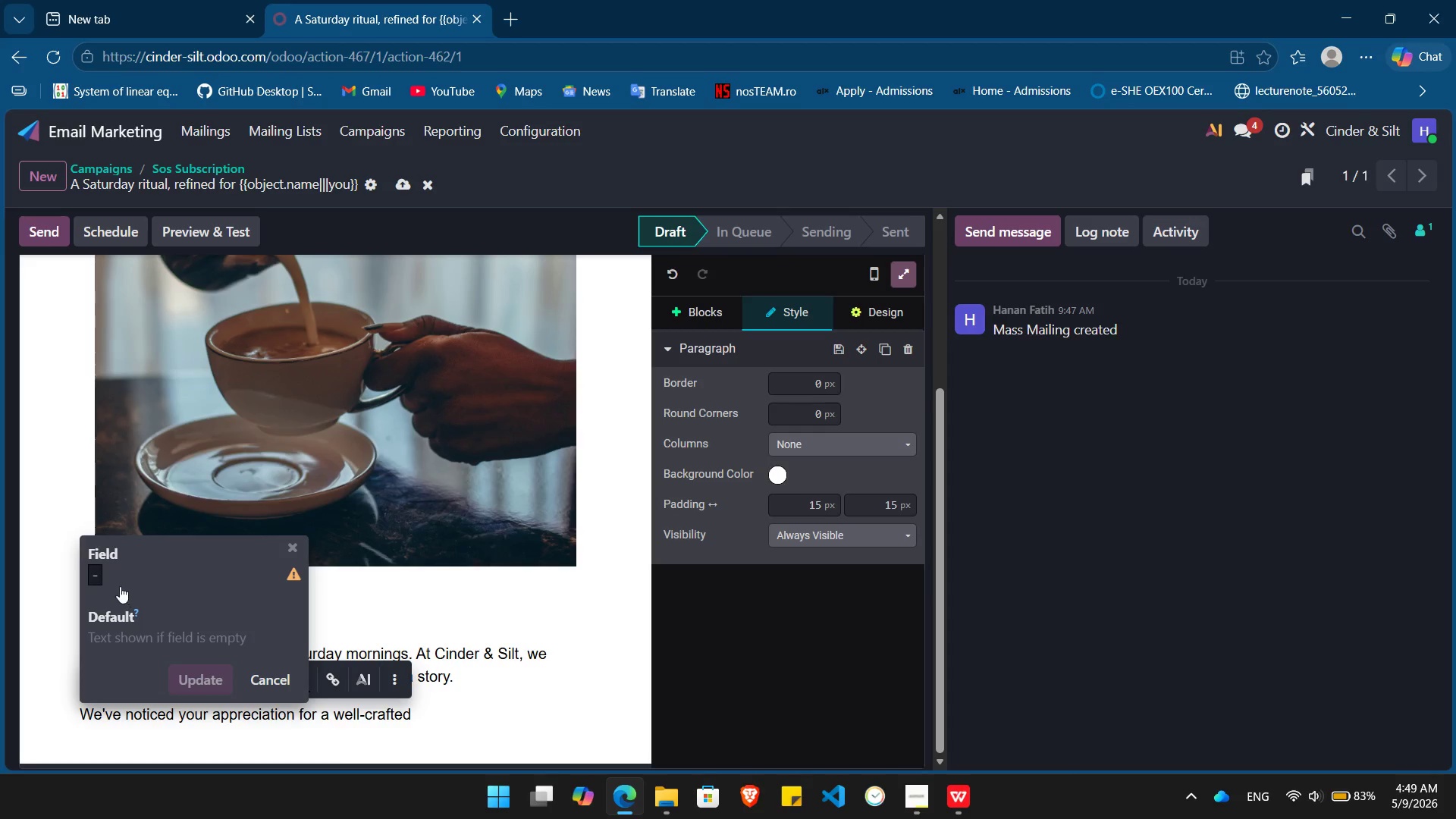 
left_click([120, 586])
 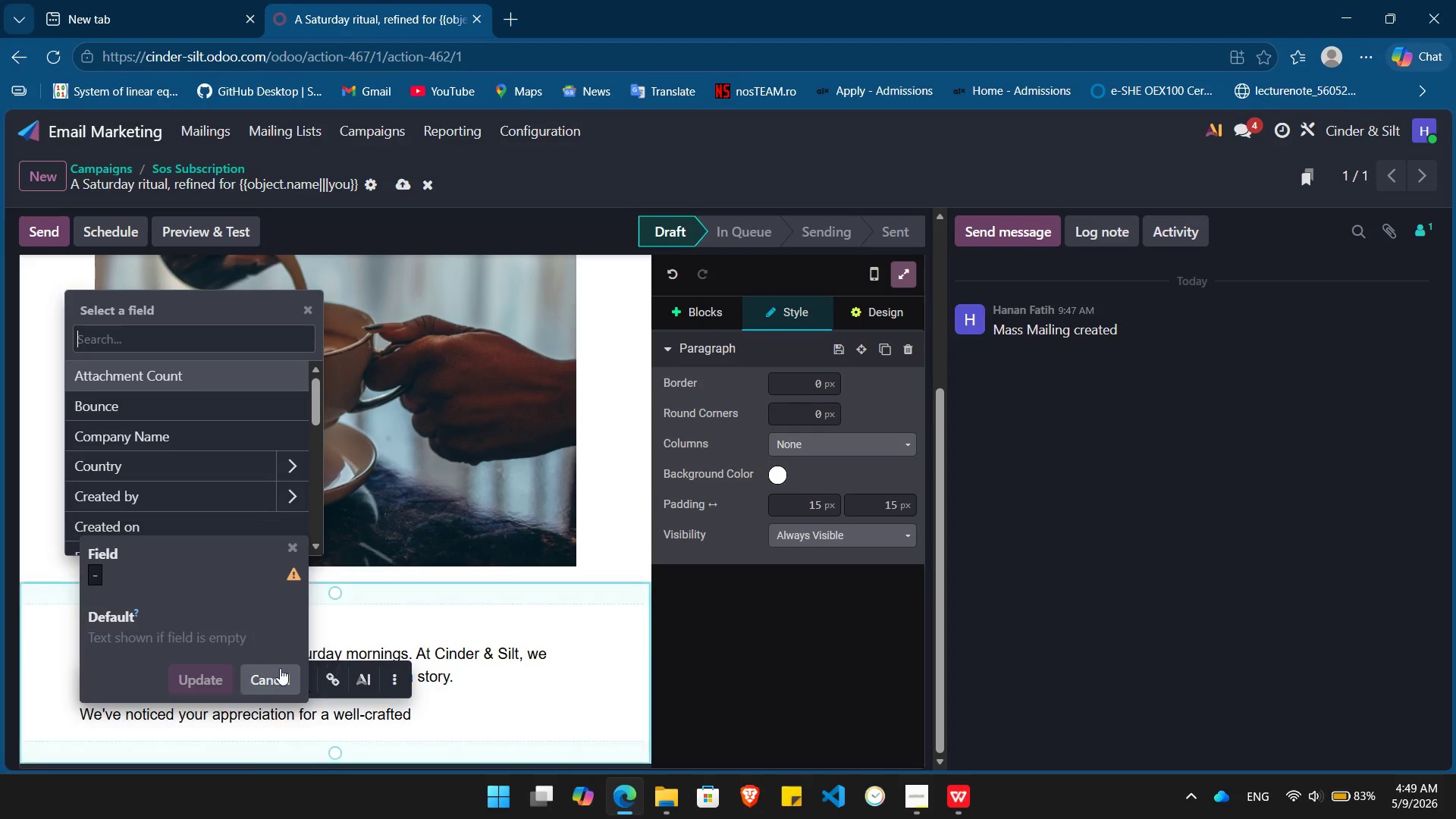 
left_click([261, 666])
 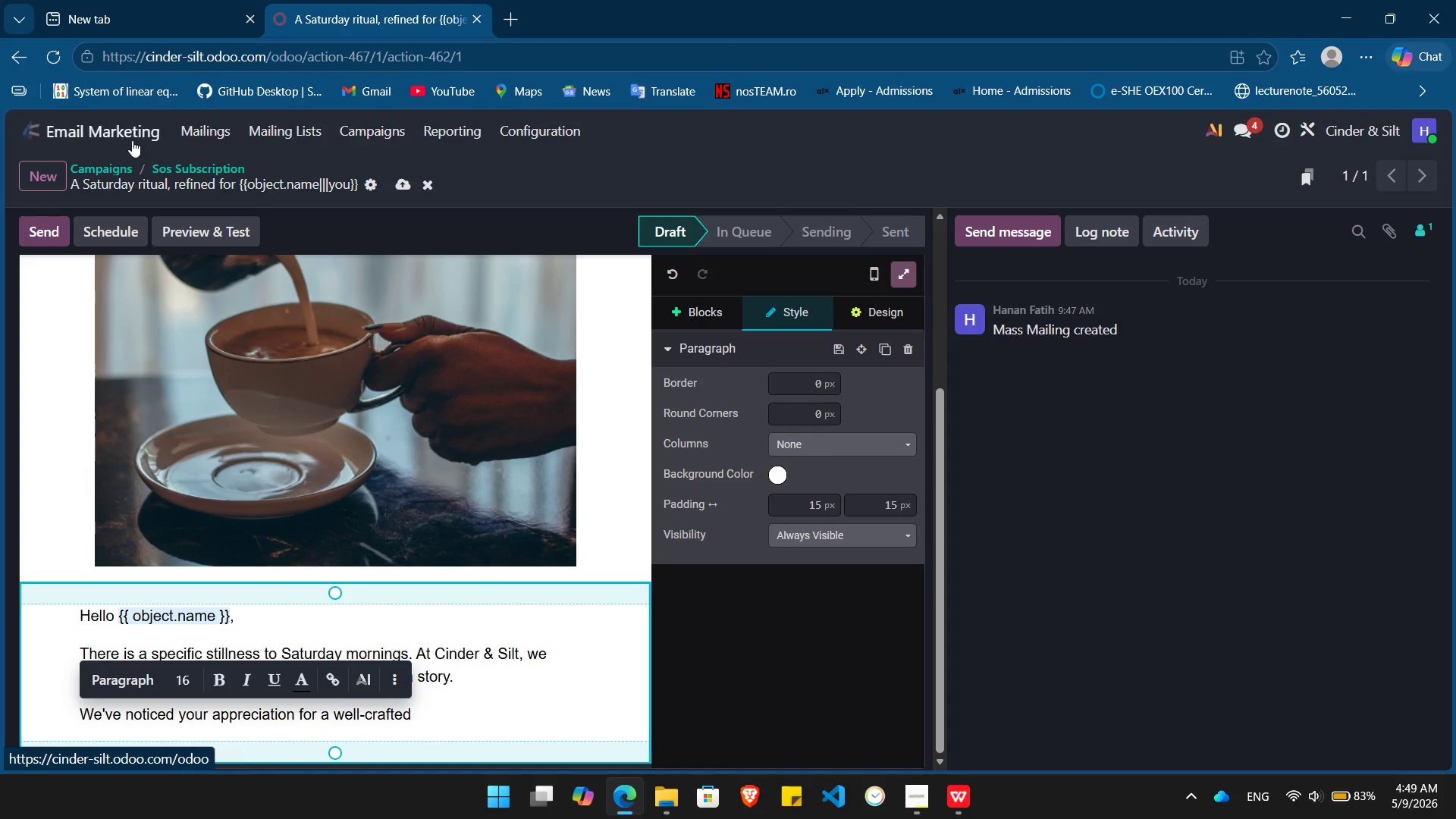 
left_click([116, 131])
 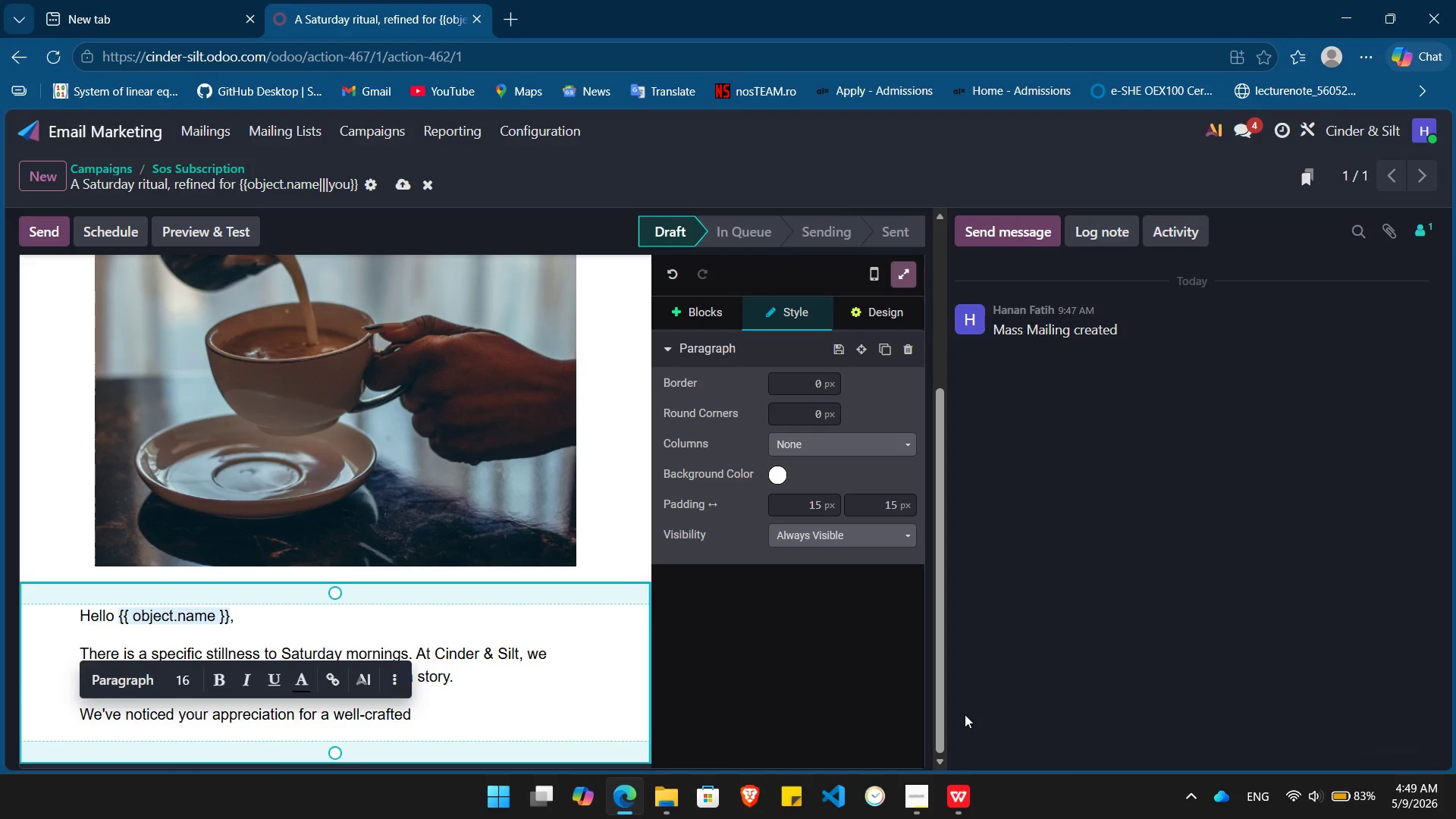 
left_click([925, 804])